 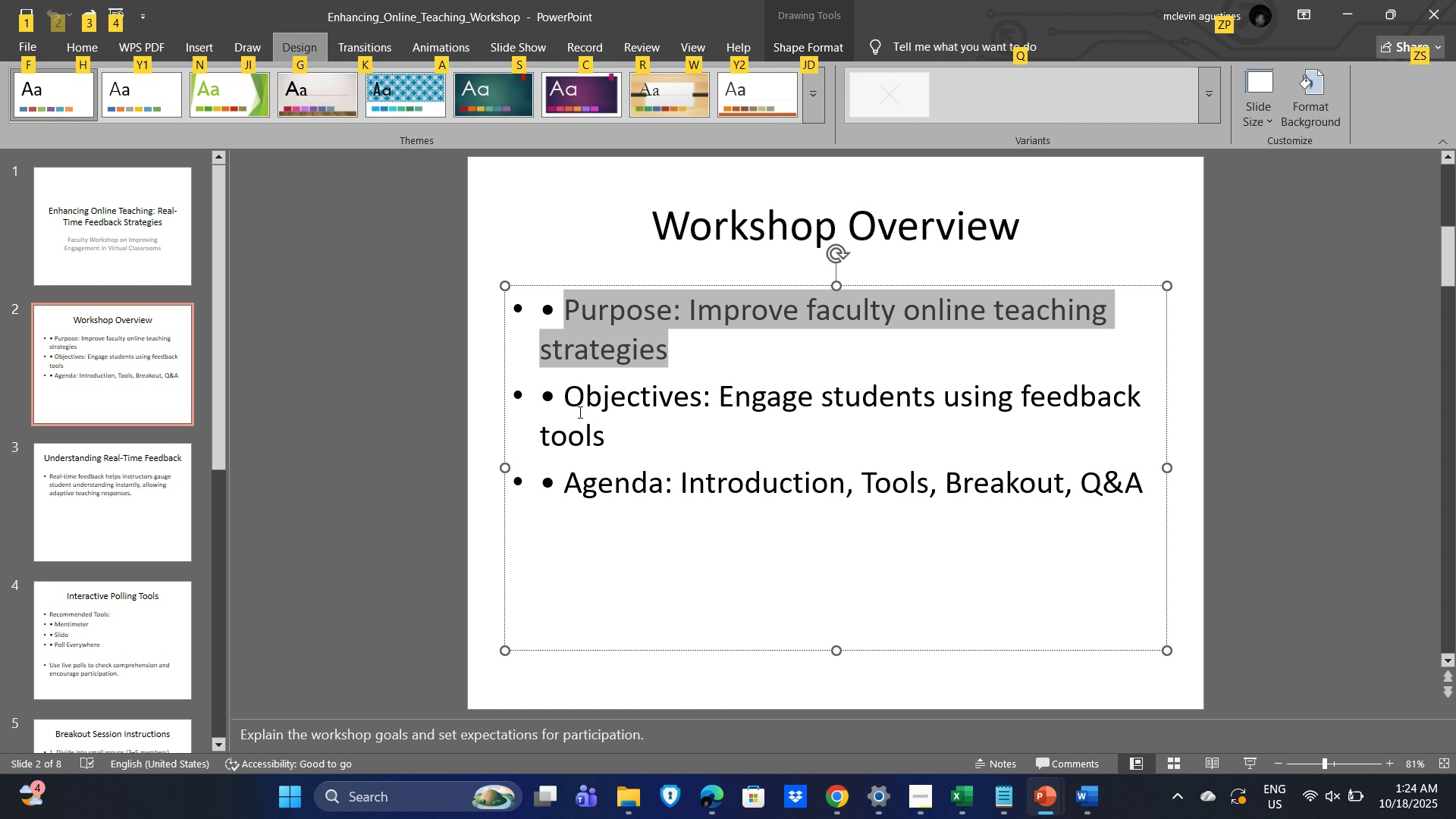 
left_click_drag(start_coordinate=[566, 397], to_coordinate=[643, 438])
 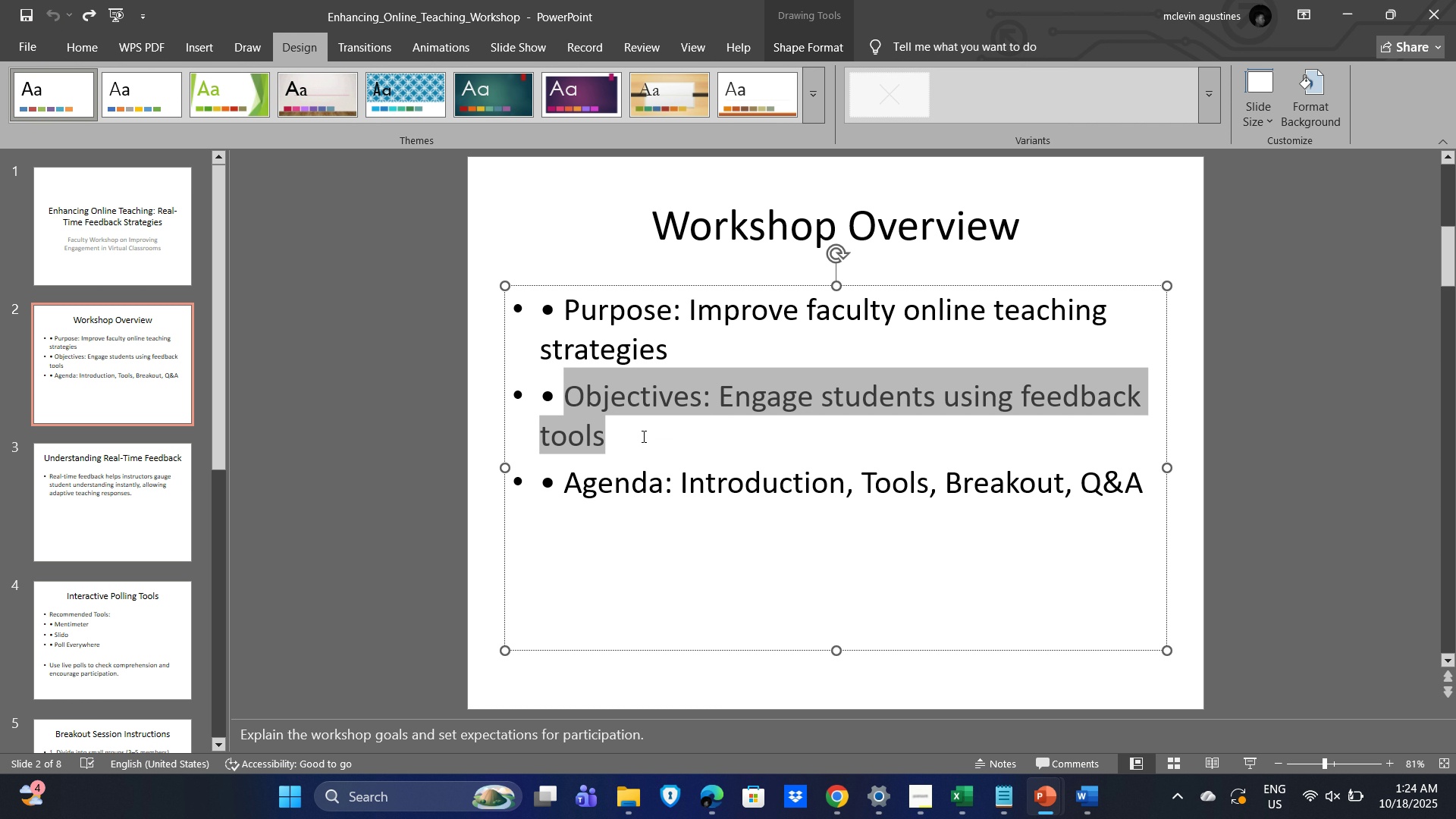 
key(Control+C)
 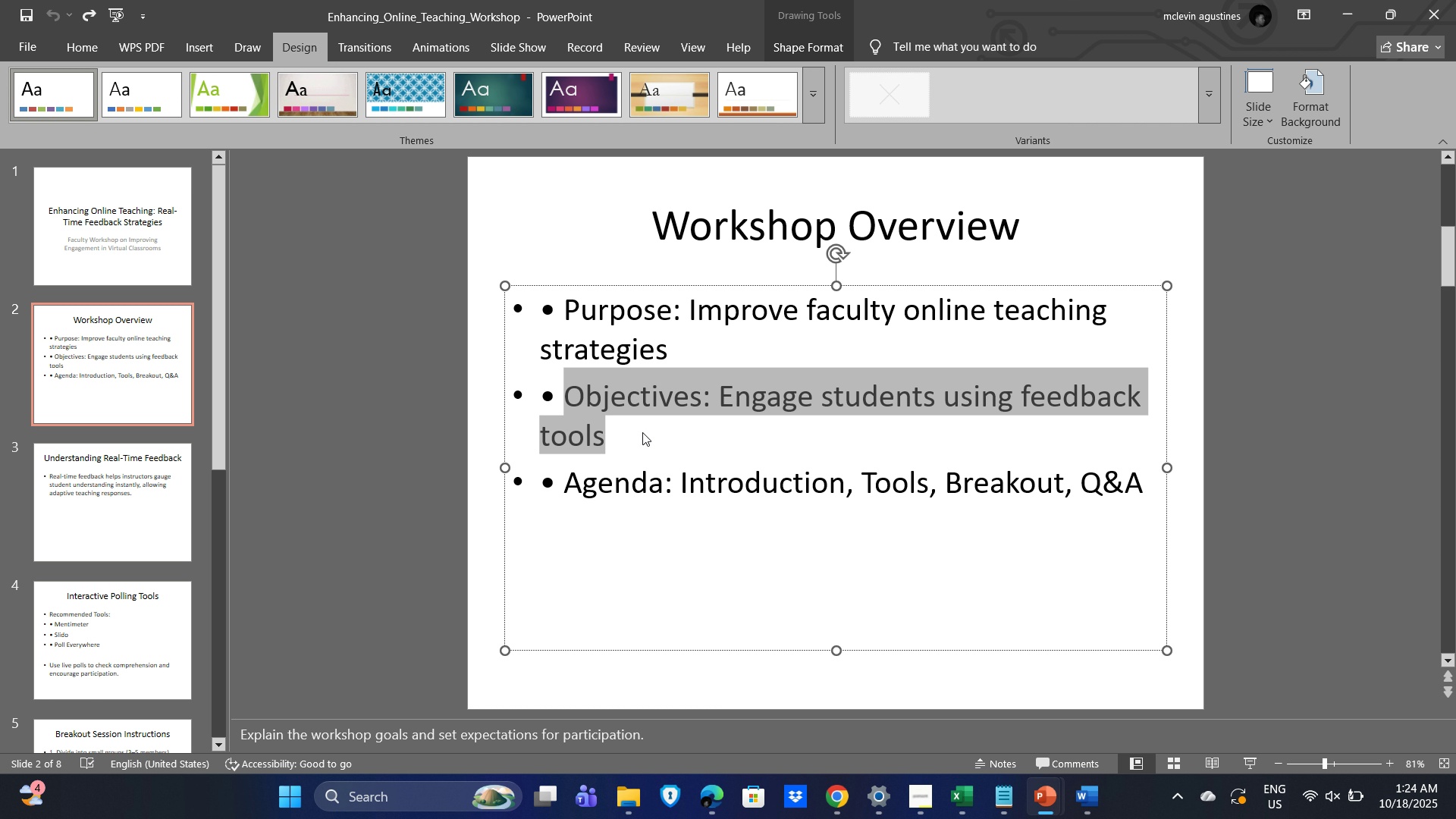 
key(Alt+Tab)
 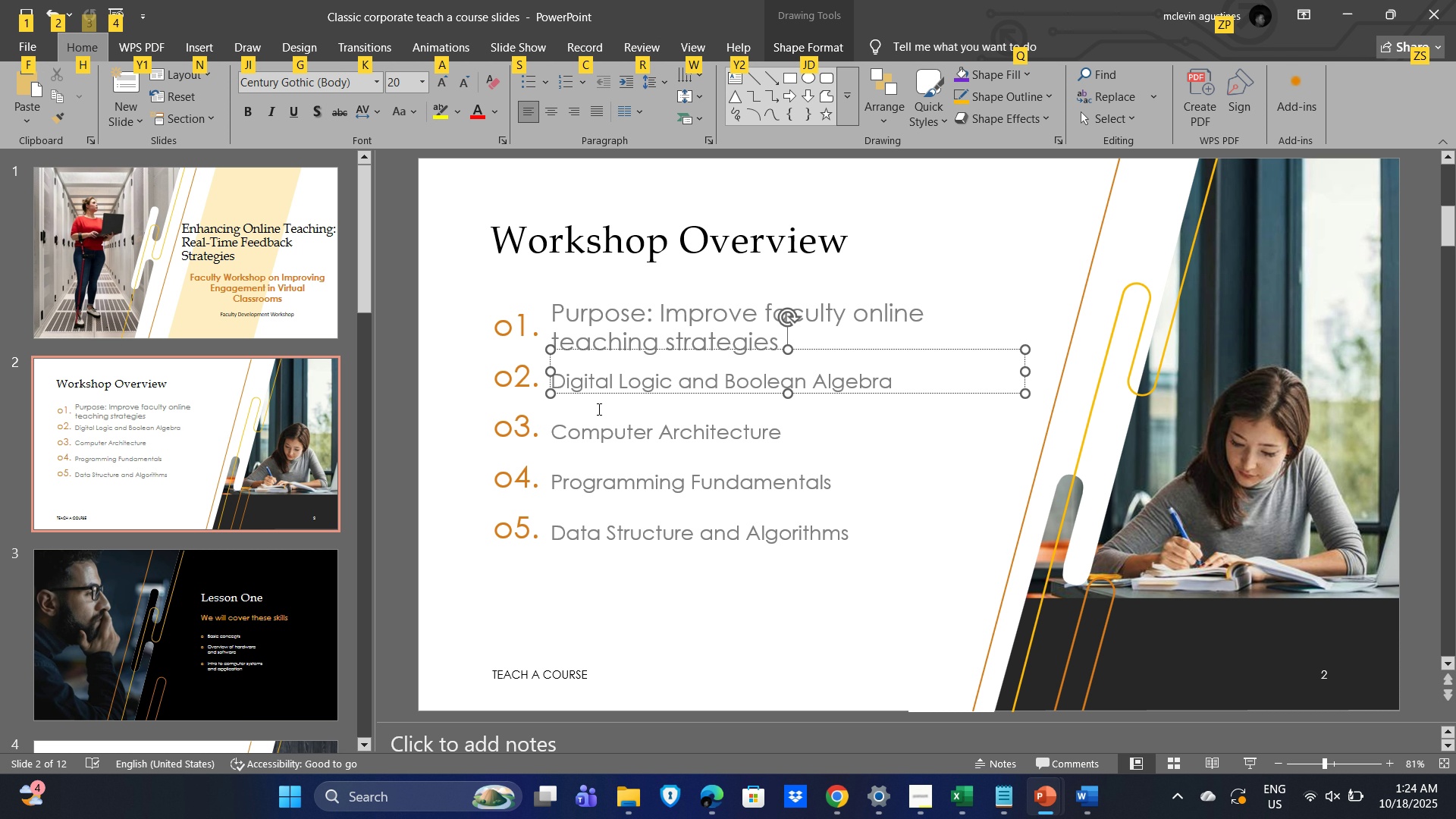 
left_click([589, 381])
 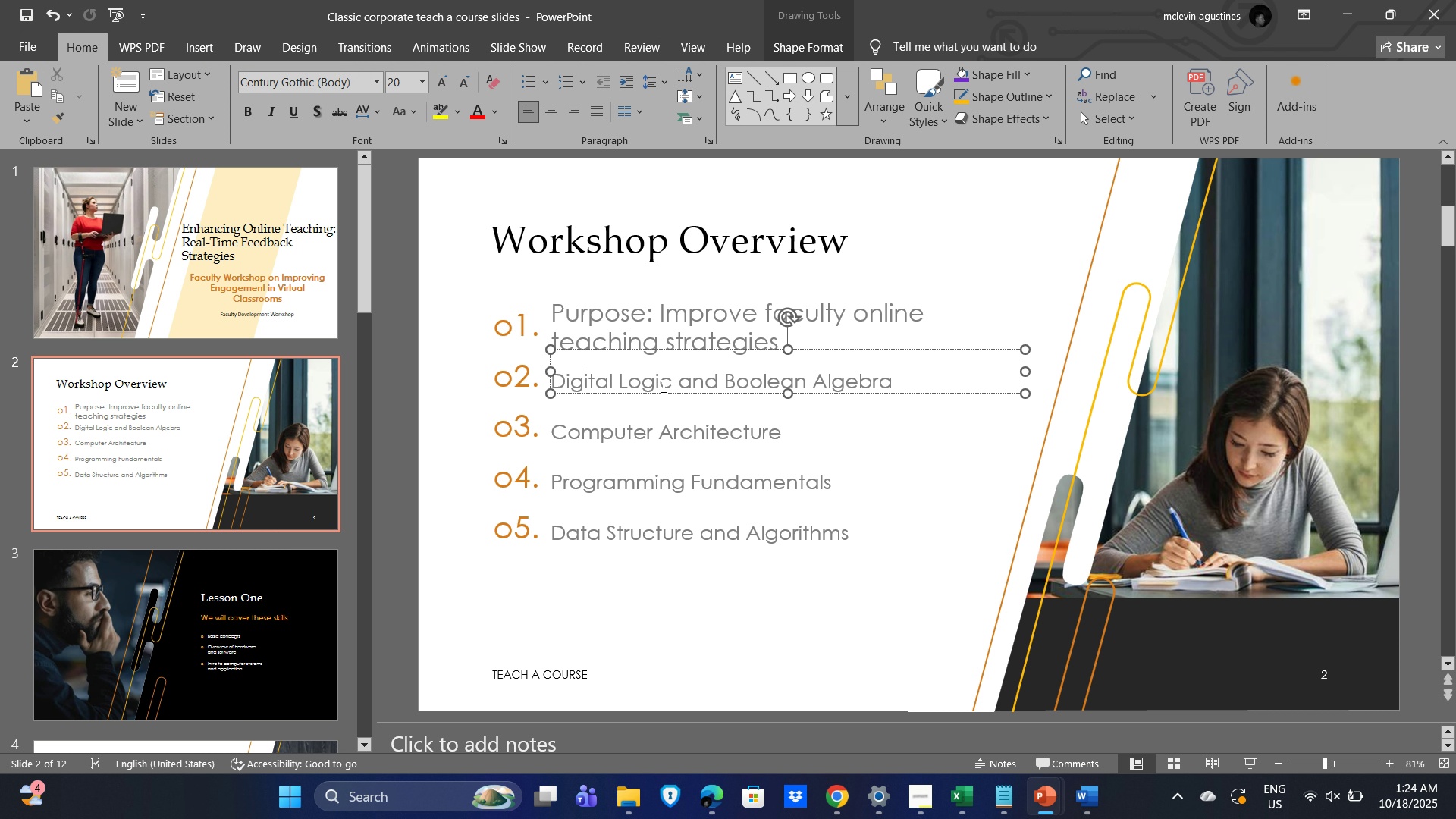 
key(Control+A)
 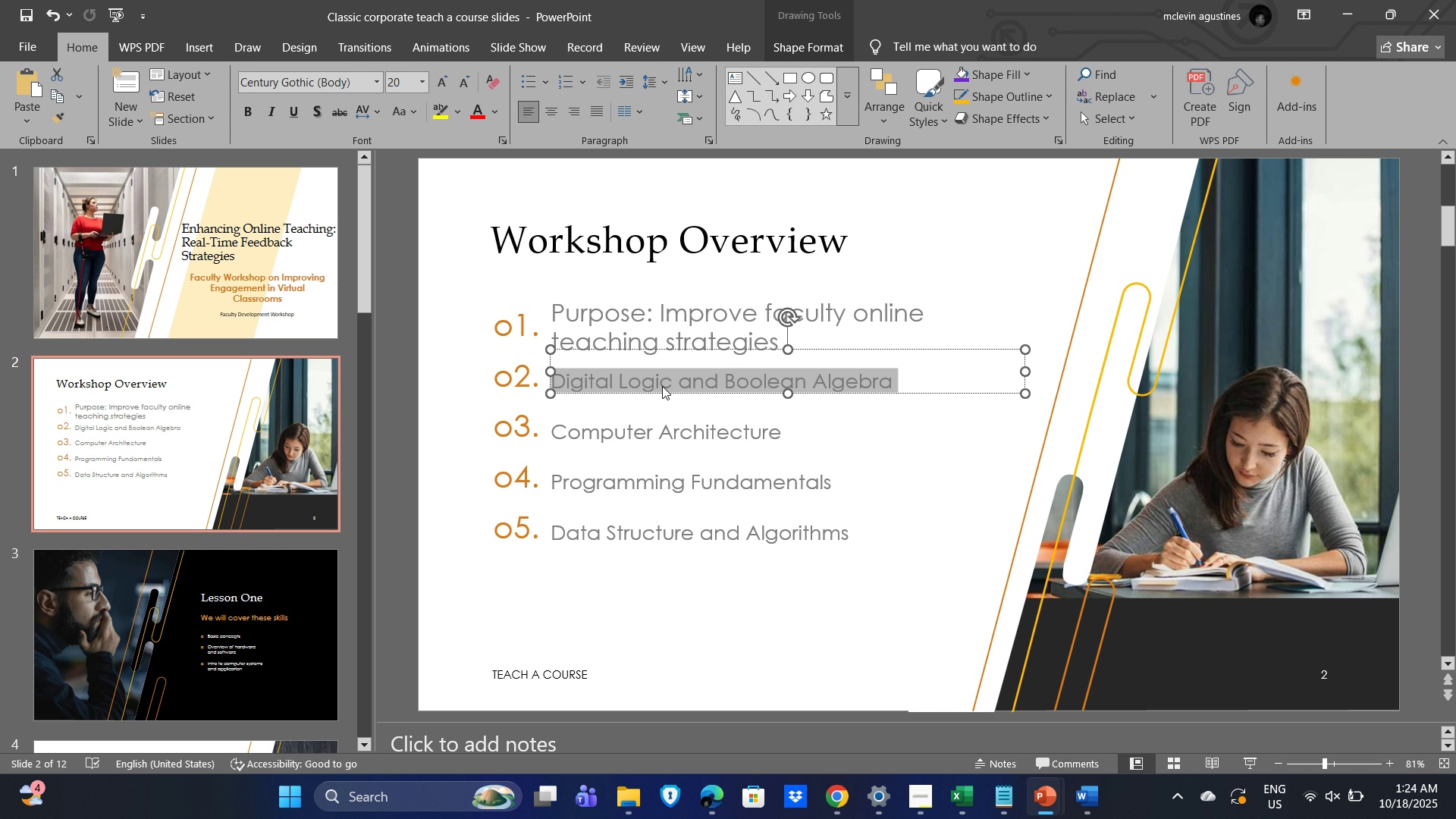 
key(Control+V)
 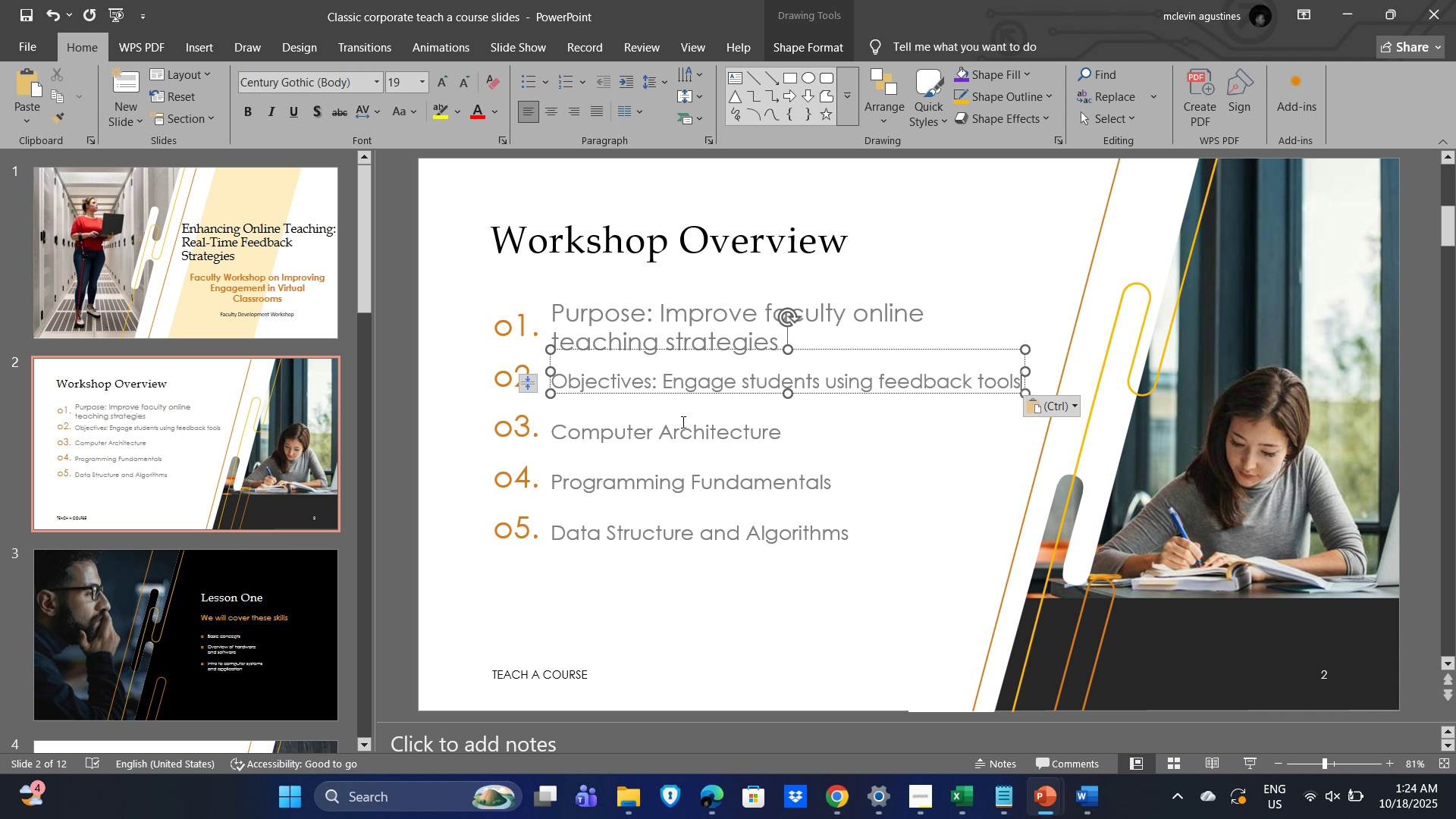 
left_click([682, 422])
 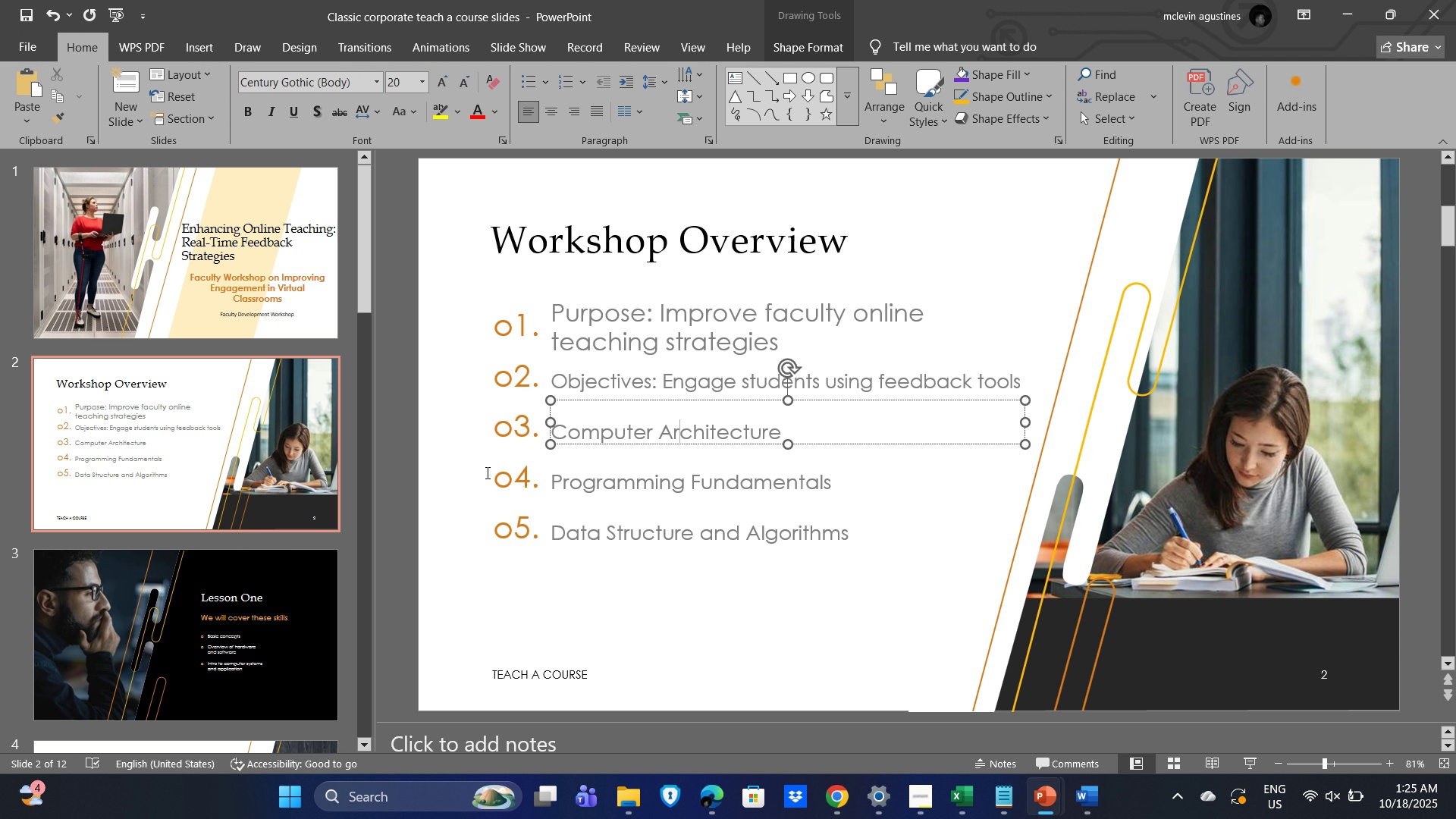 
hold_key(key=ShiftLeft, duration=1.13)
left_click([653, 487])
 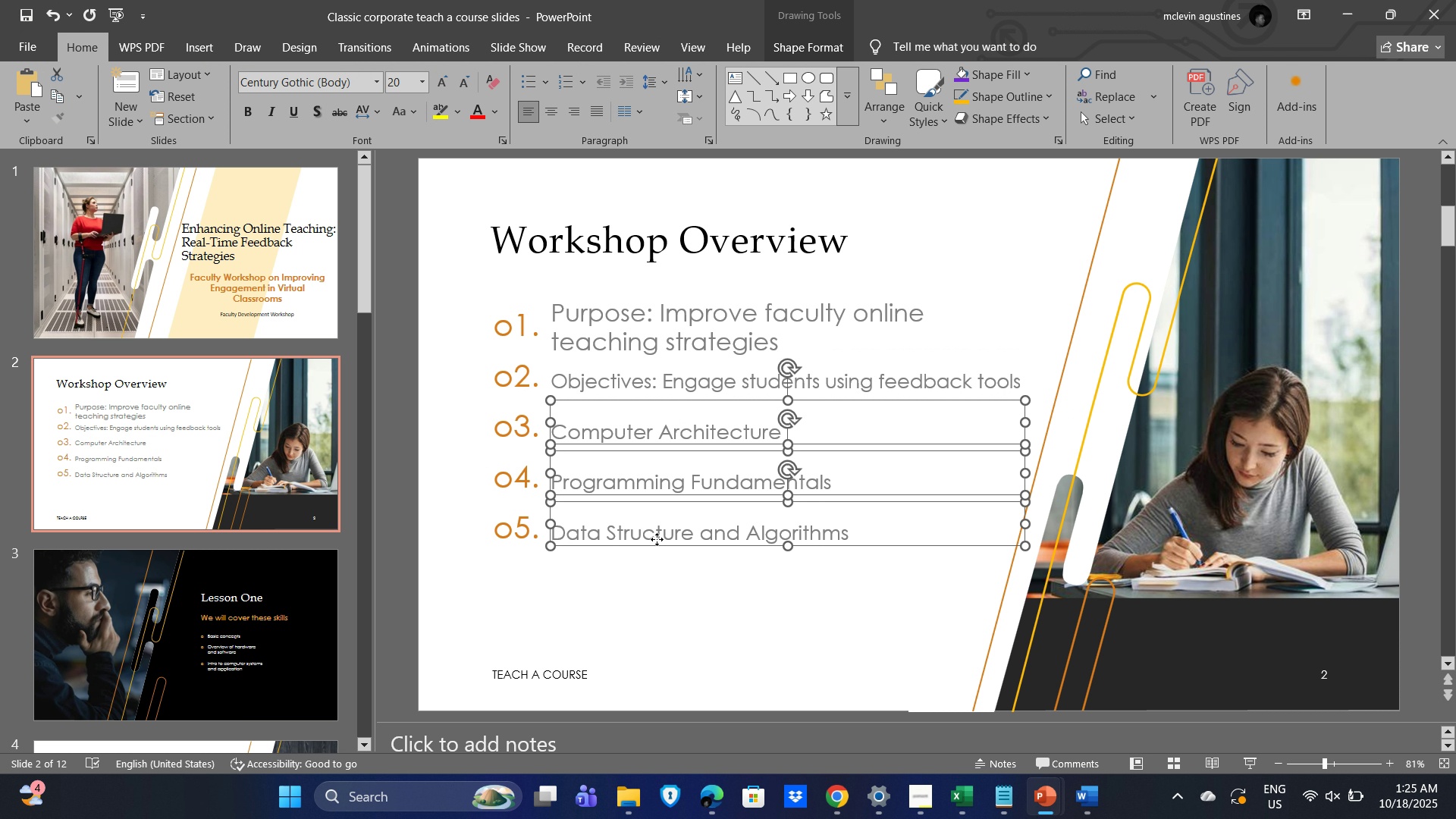 
double_click([657, 539])
 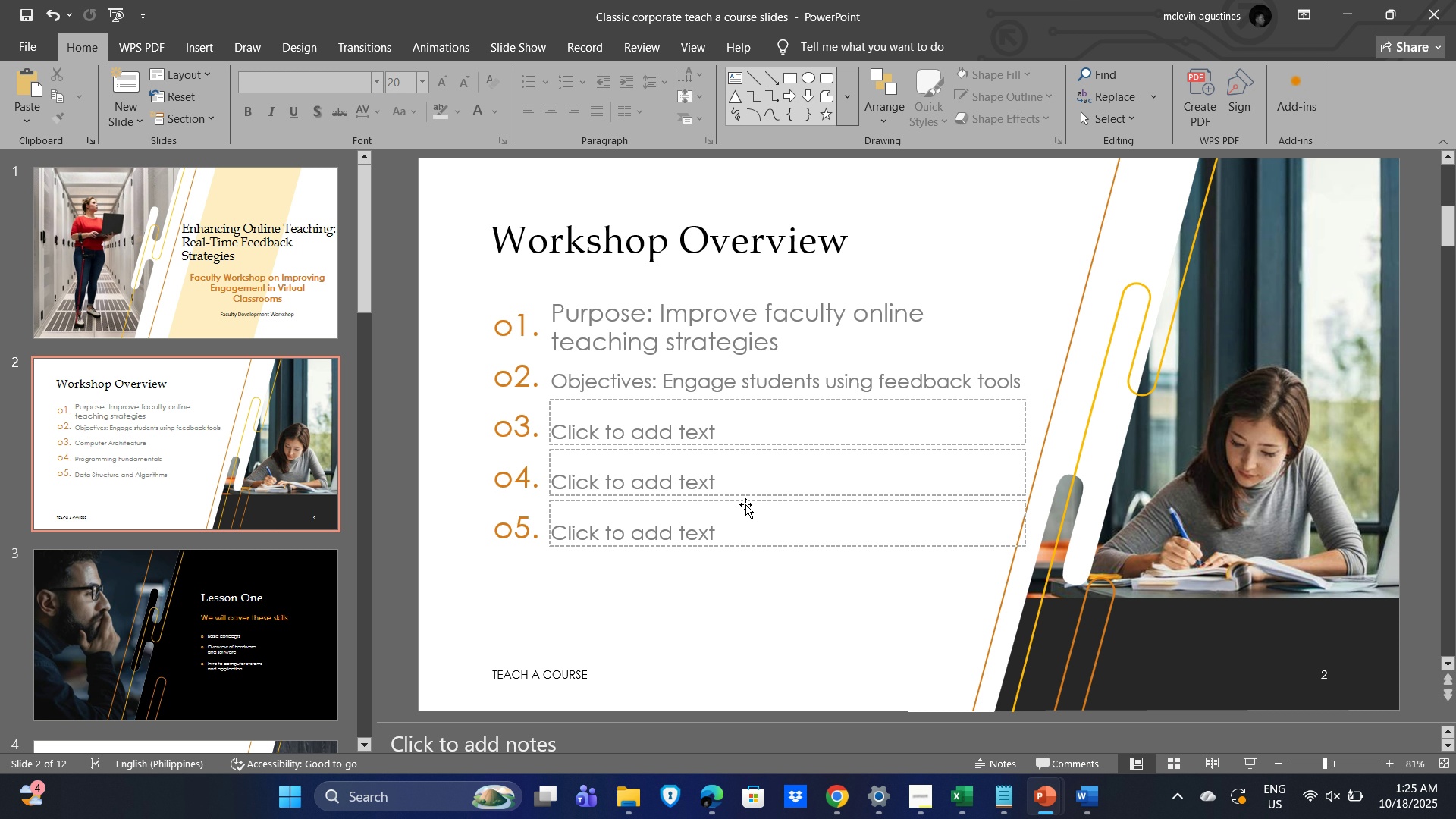 
key(Delete)
 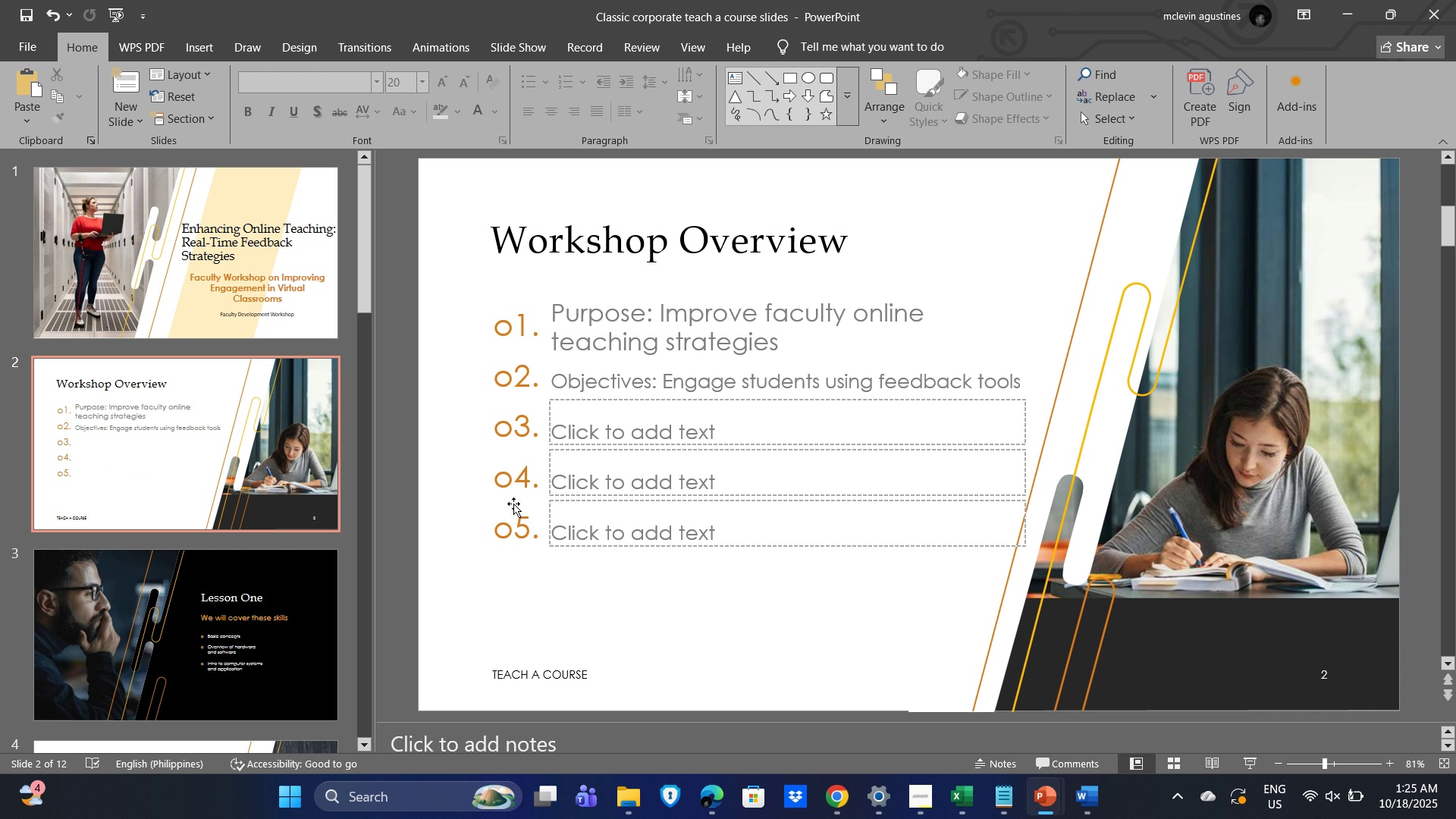 
left_click([511, 487])
 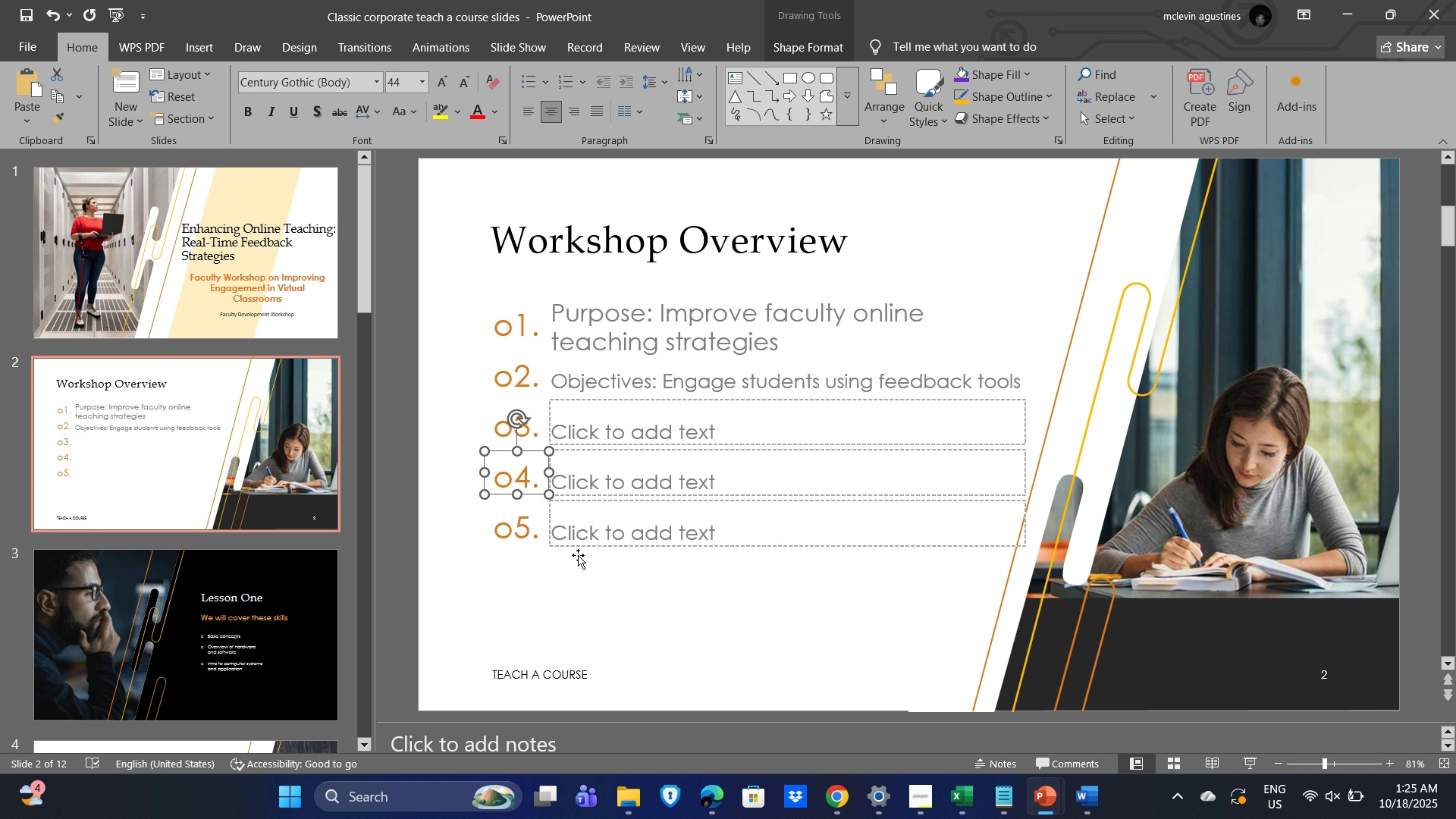 
left_click([633, 586])
 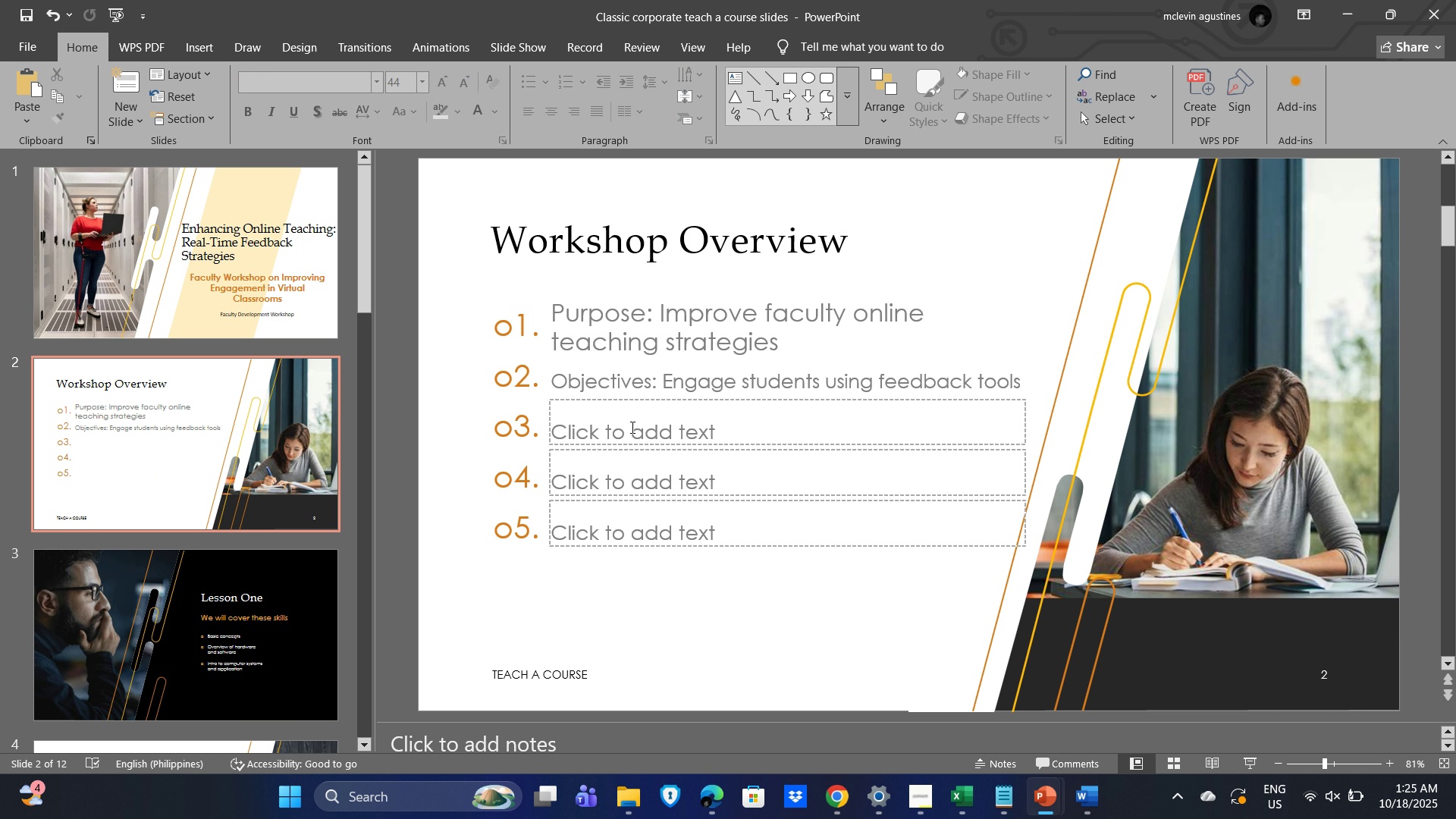 
key(Alt+AltLeft)
 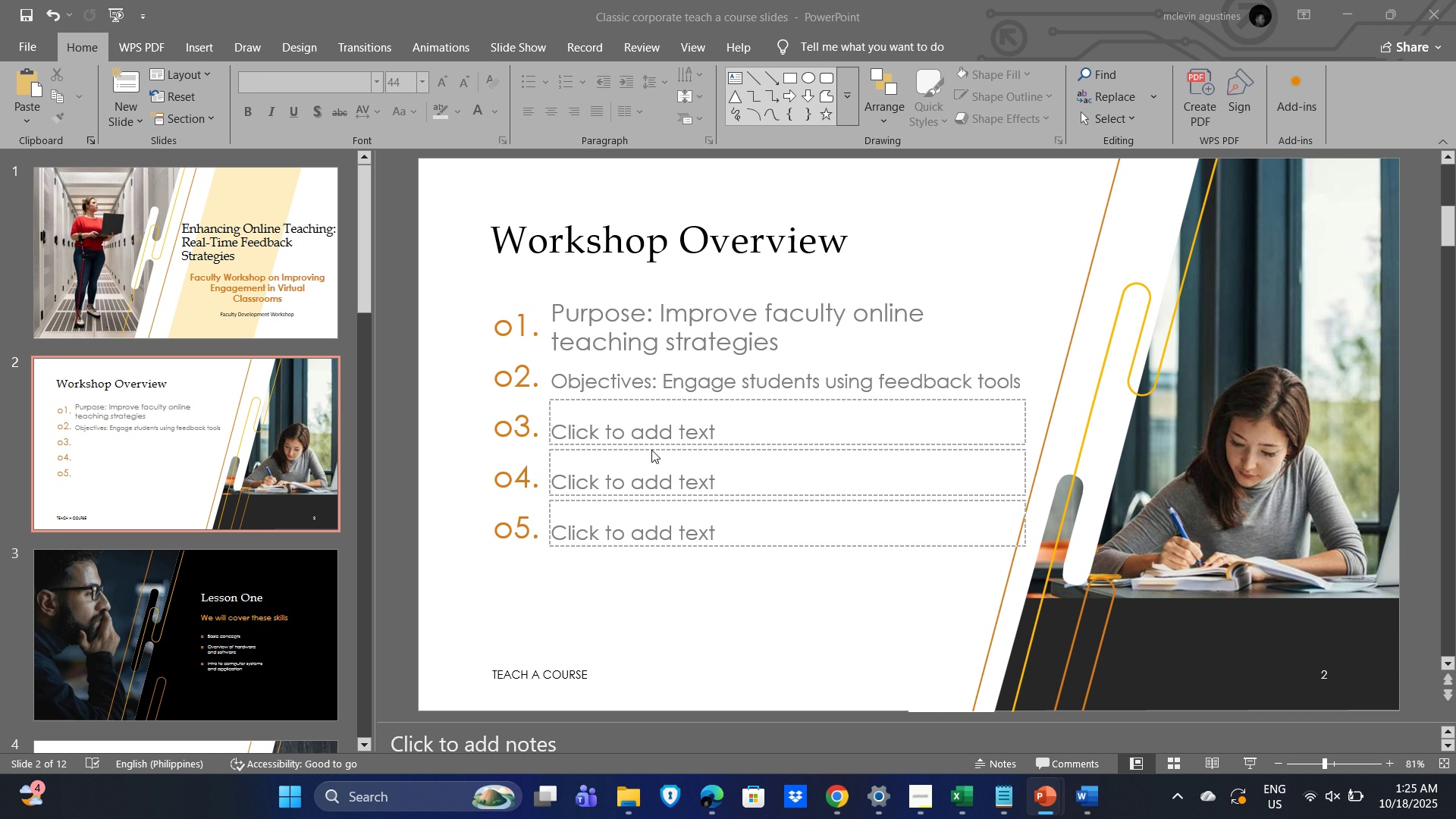 
key(Alt+Tab)
 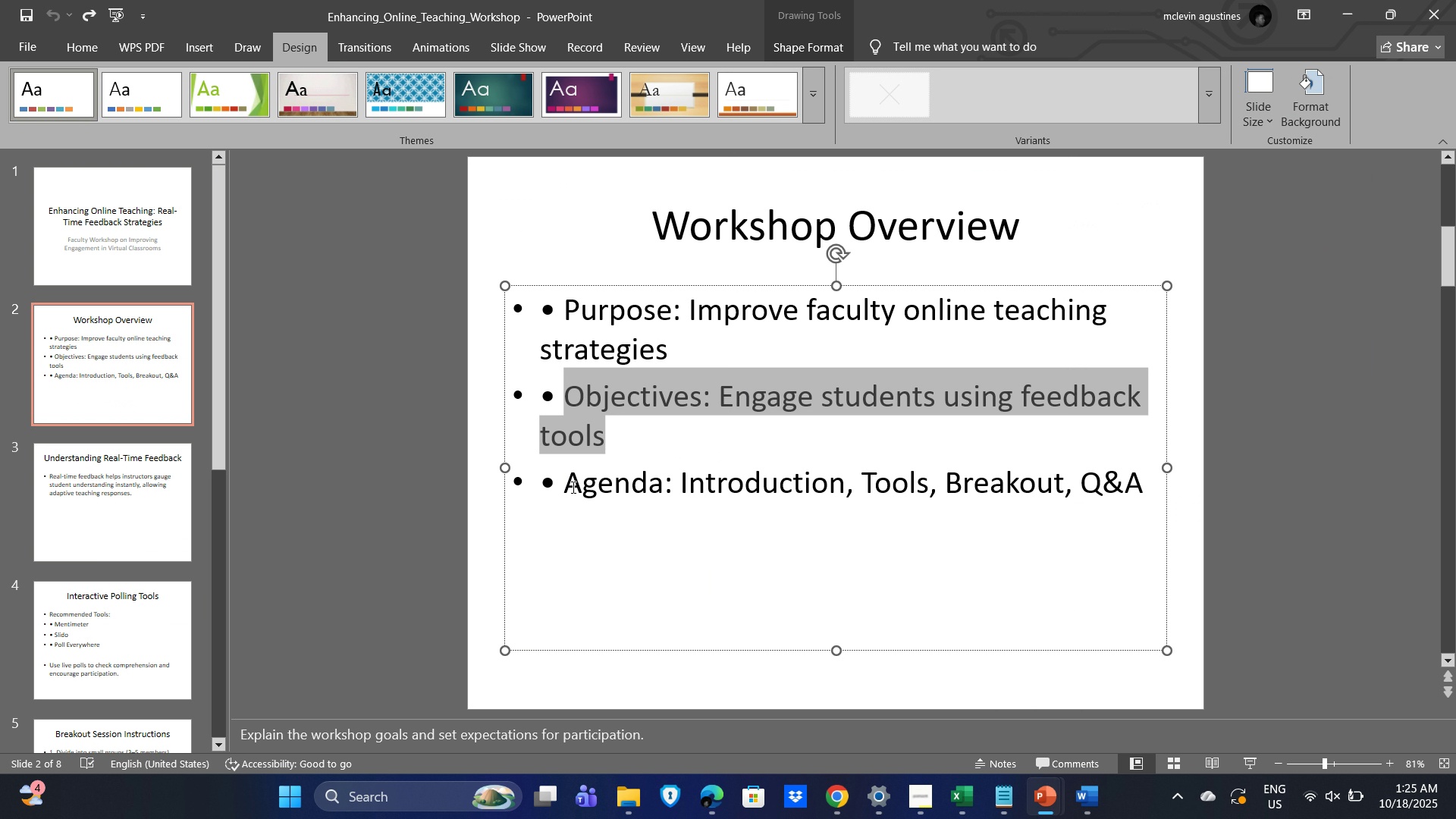 
left_click_drag(start_coordinate=[570, 485], to_coordinate=[1141, 497])
 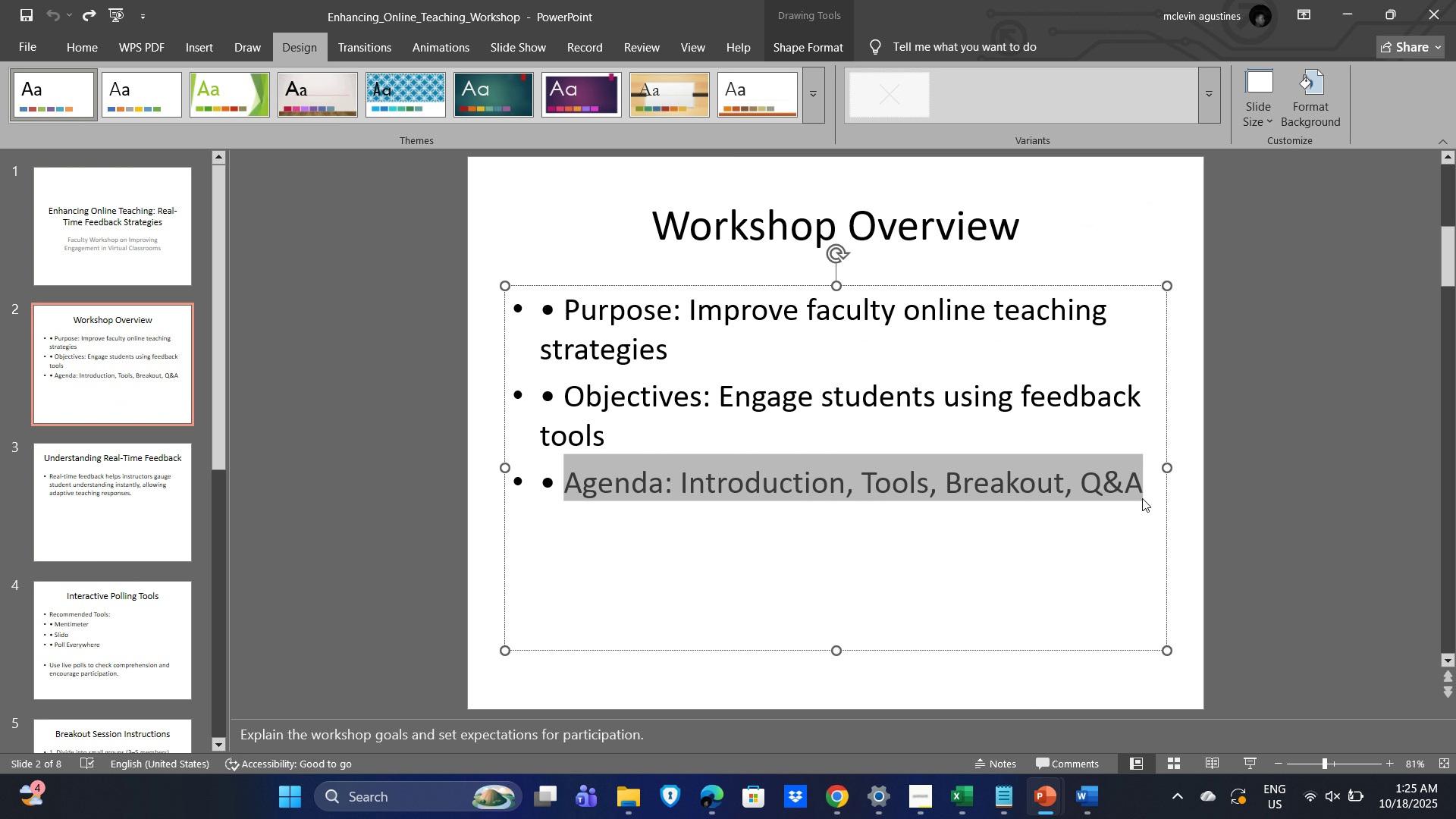 
key(Control+C)
 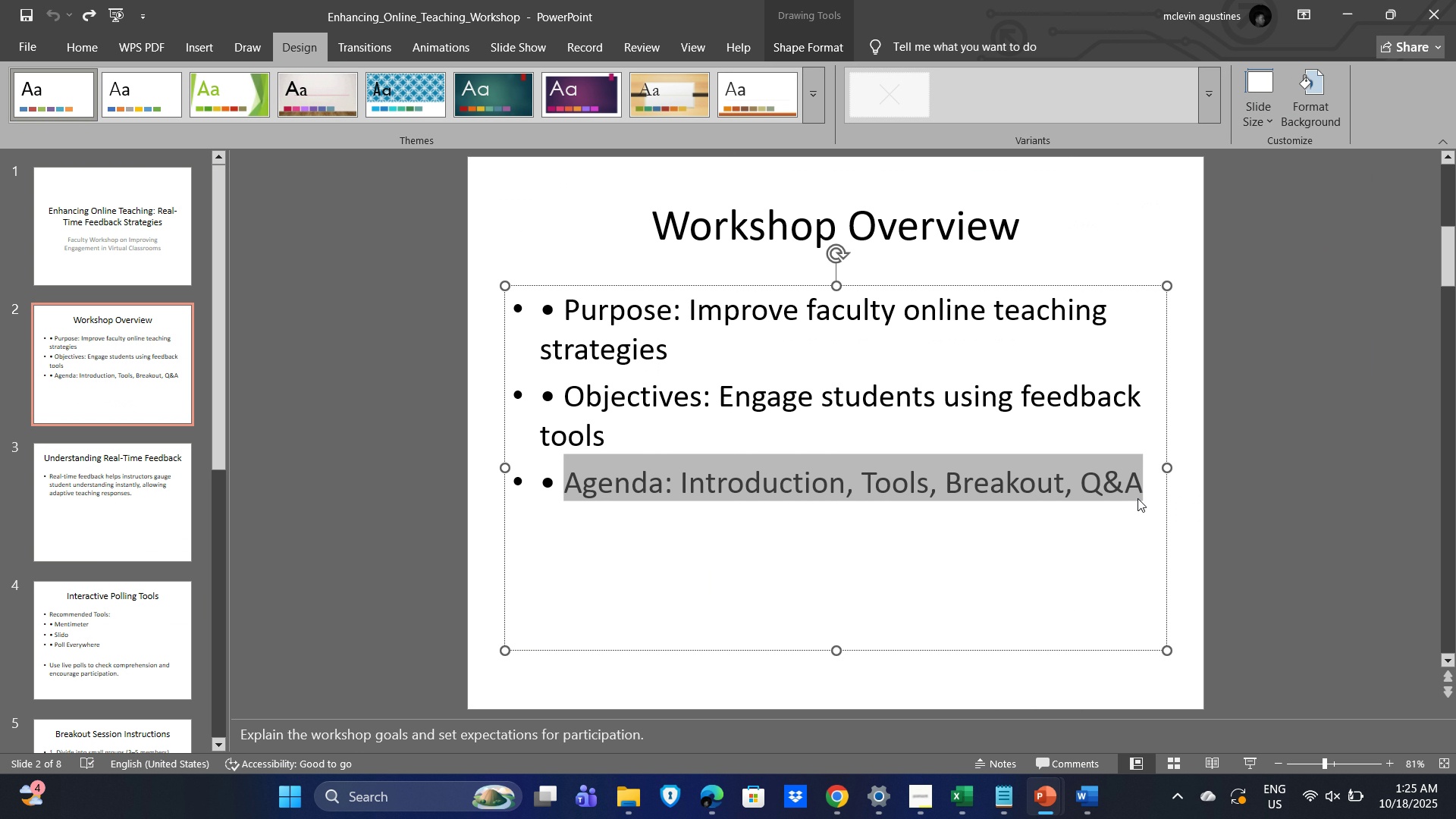 
key(Alt+Tab)
 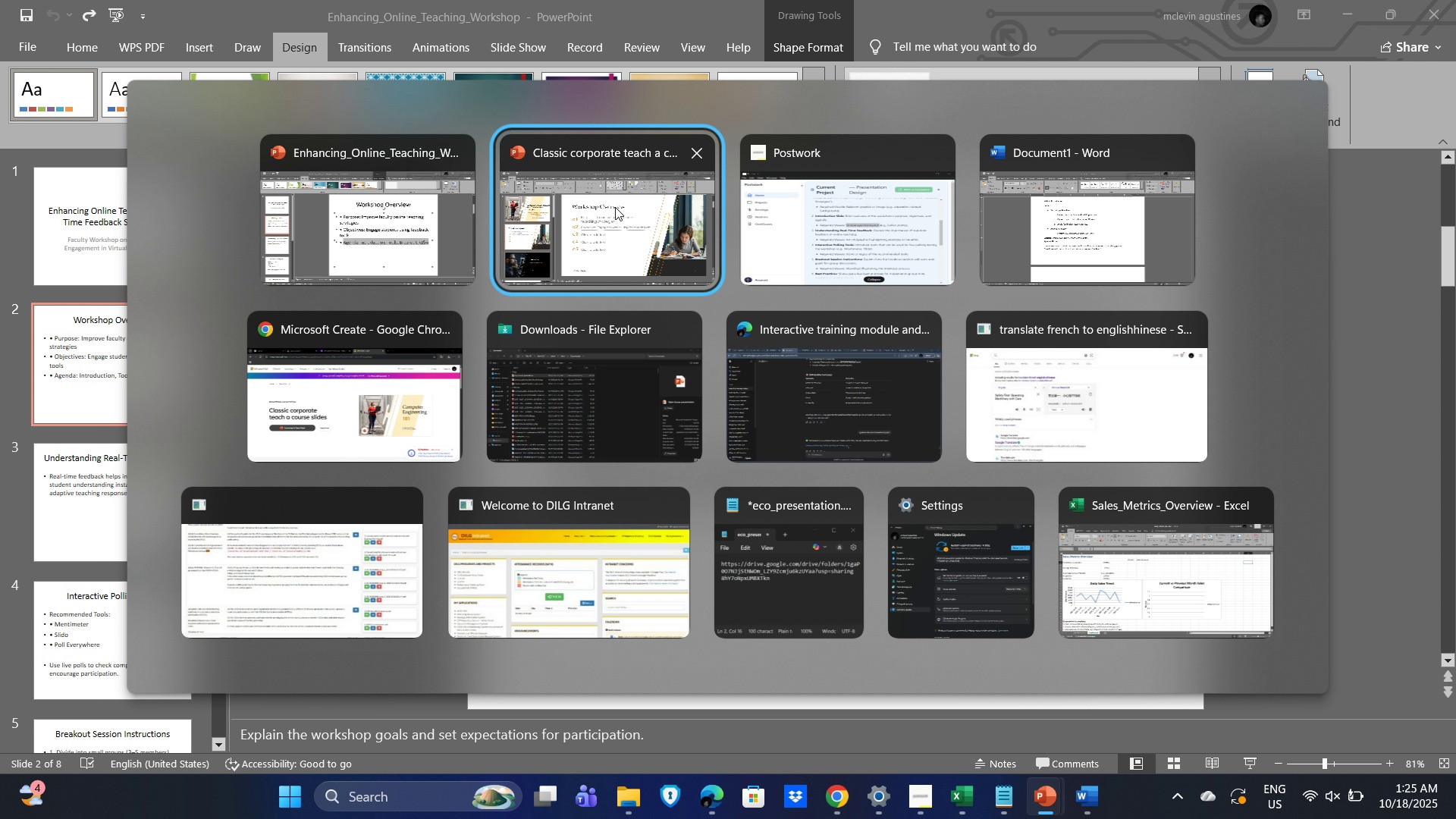 
left_click([613, 207])
 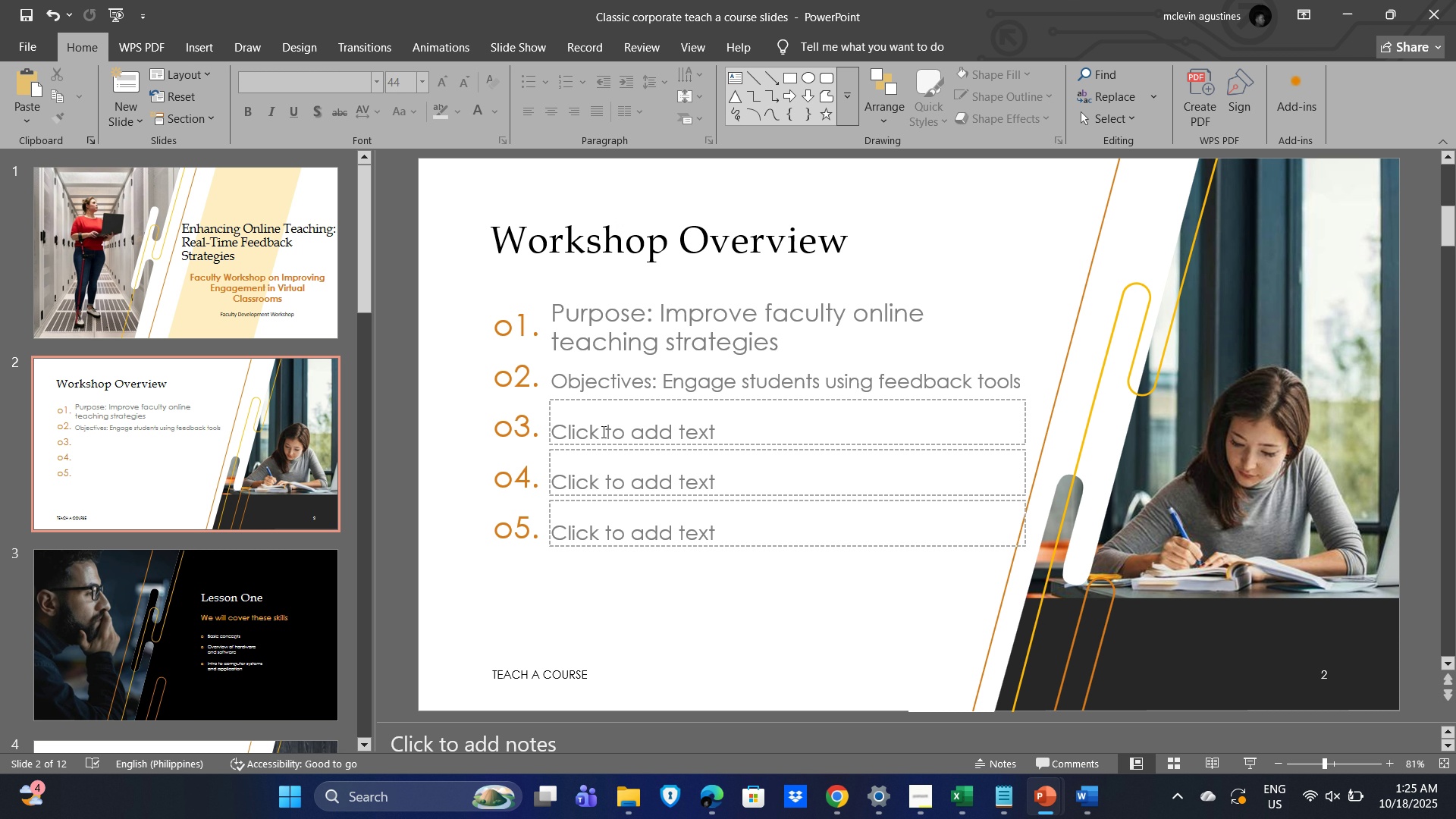 
left_click([602, 430])
 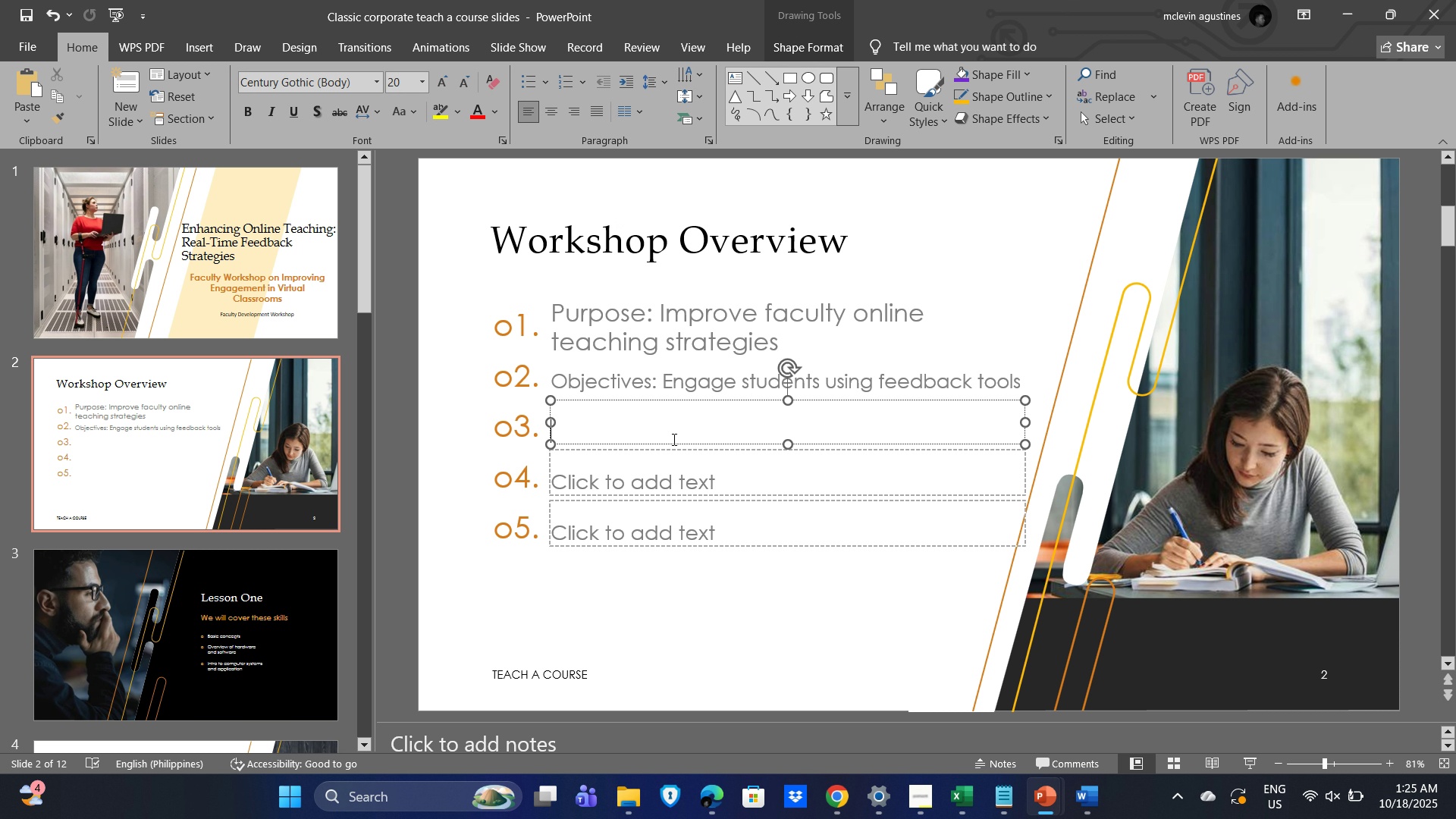 
key(Control+V)
 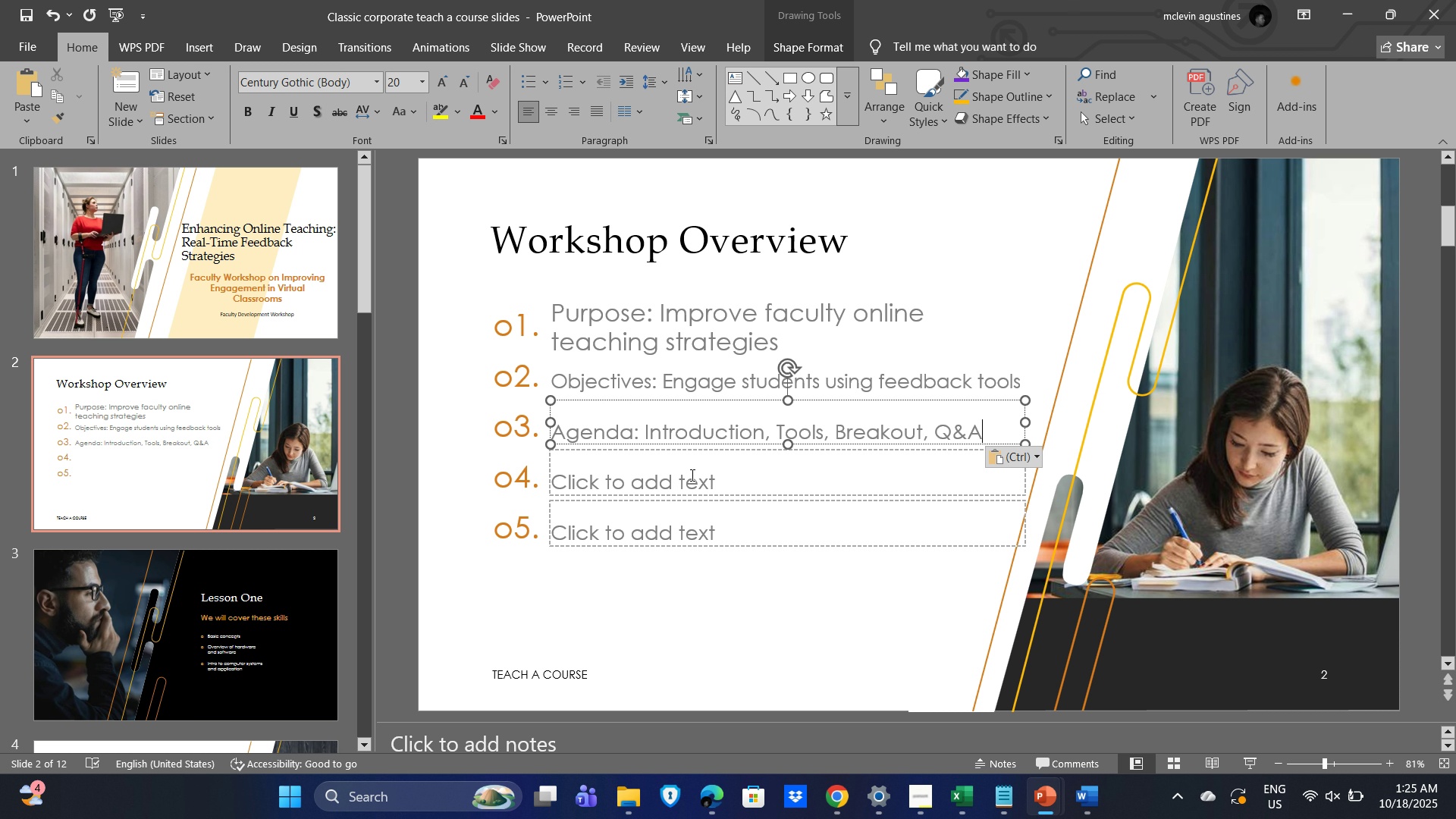 
left_click([691, 475])
 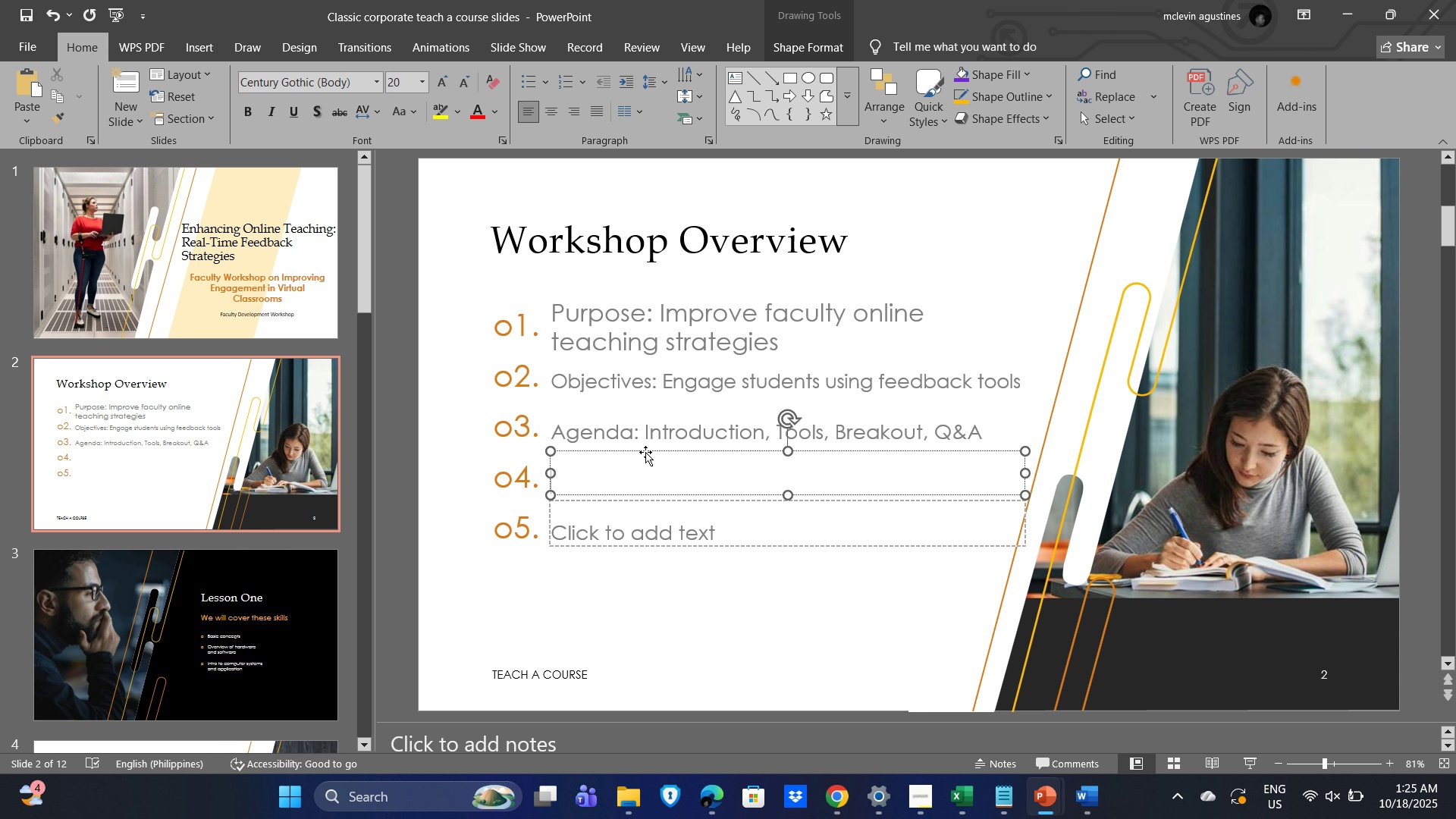 
left_click([645, 452])
 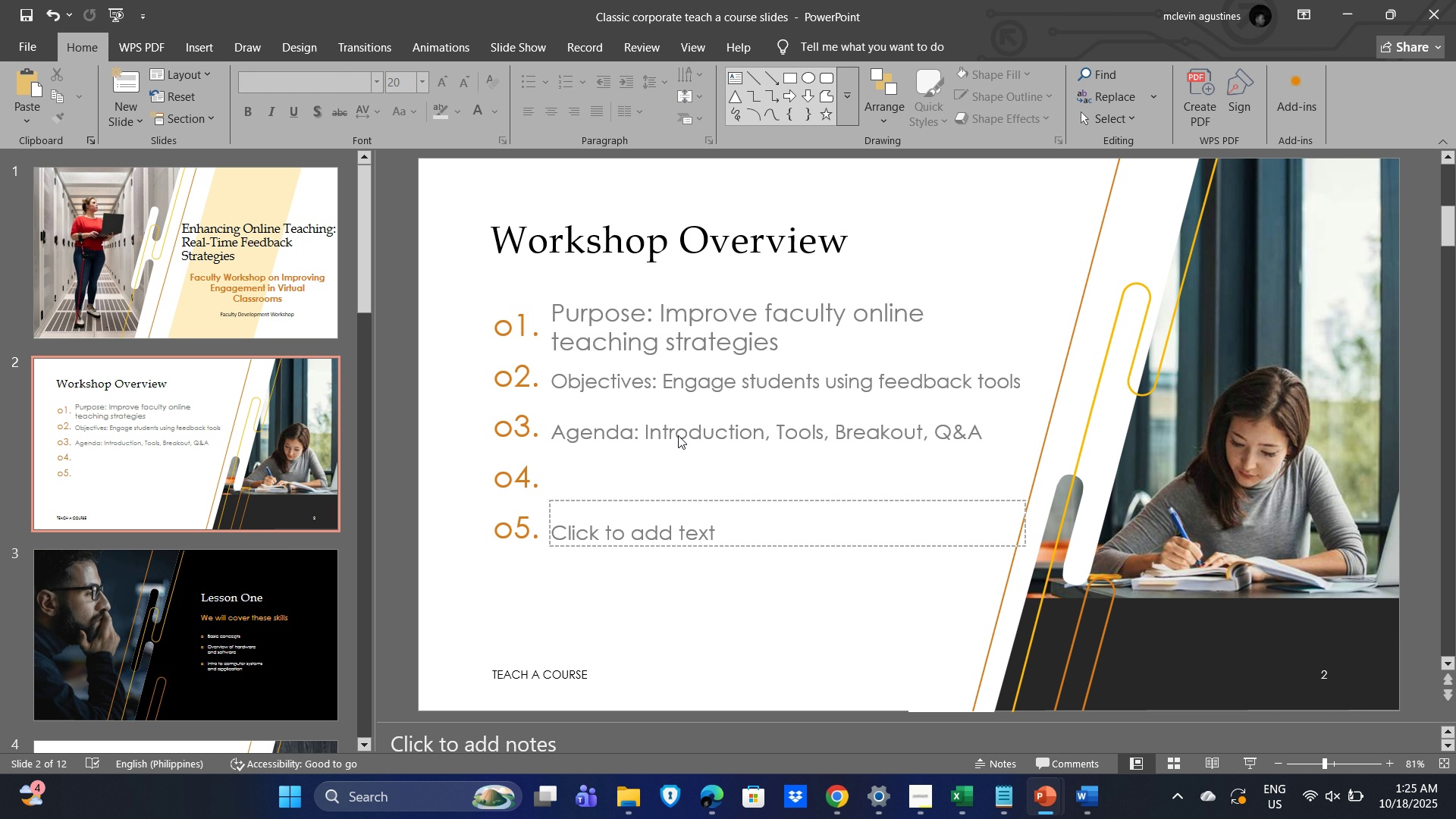 
key(Delete)
 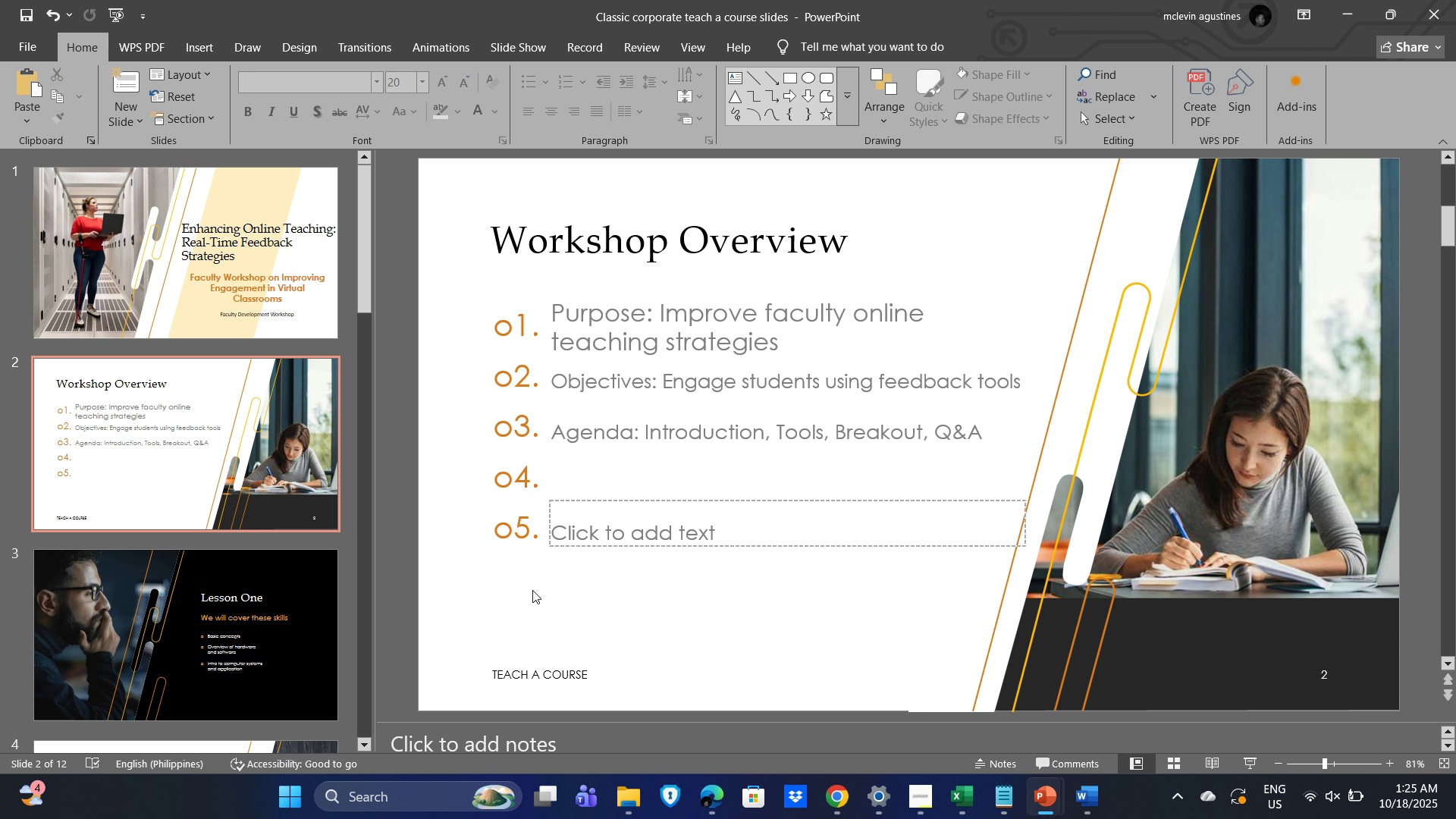 
left_click_drag(start_coordinate=[444, 559], to_coordinate=[667, 469])
 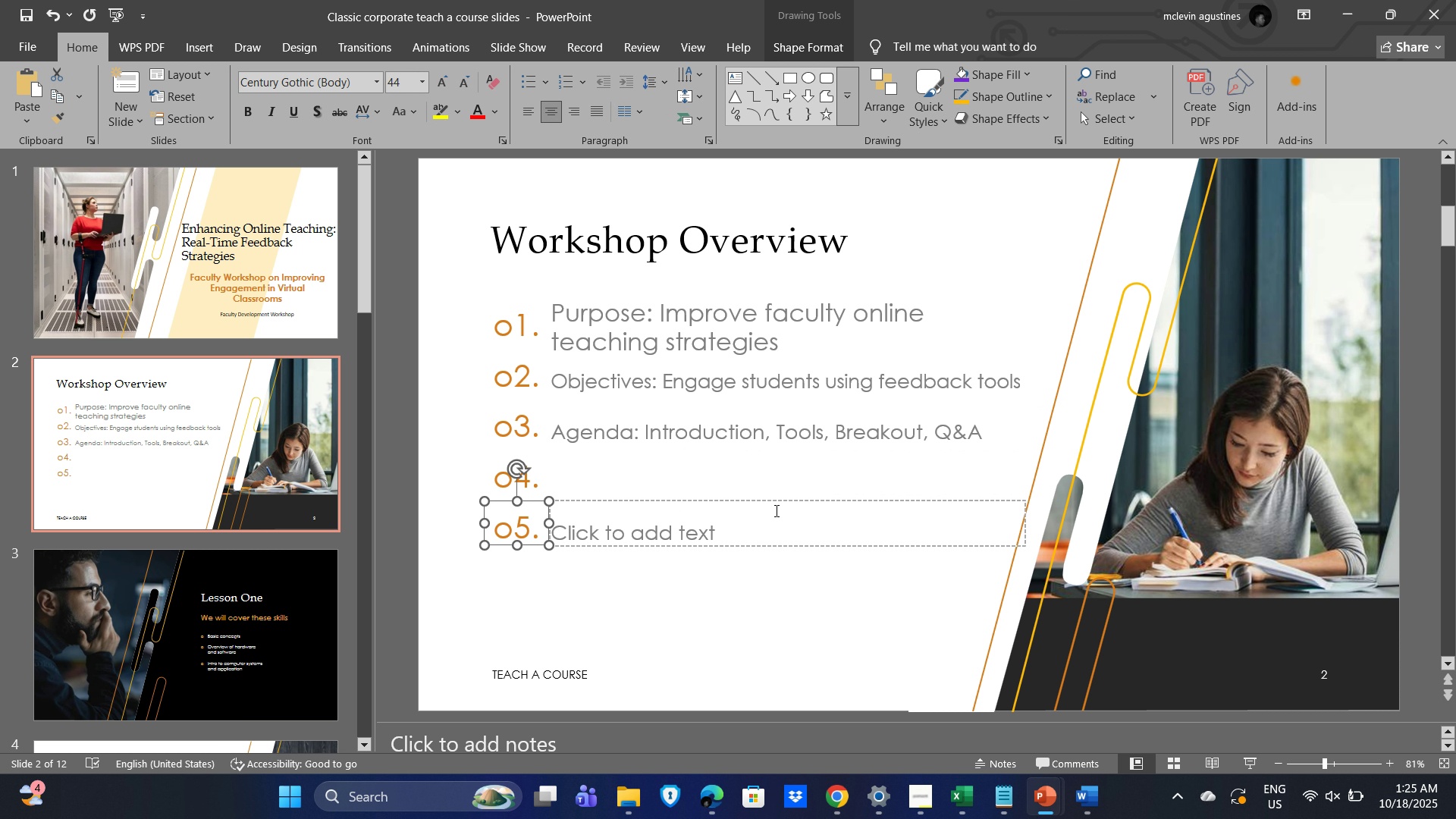 
key(Delete)
 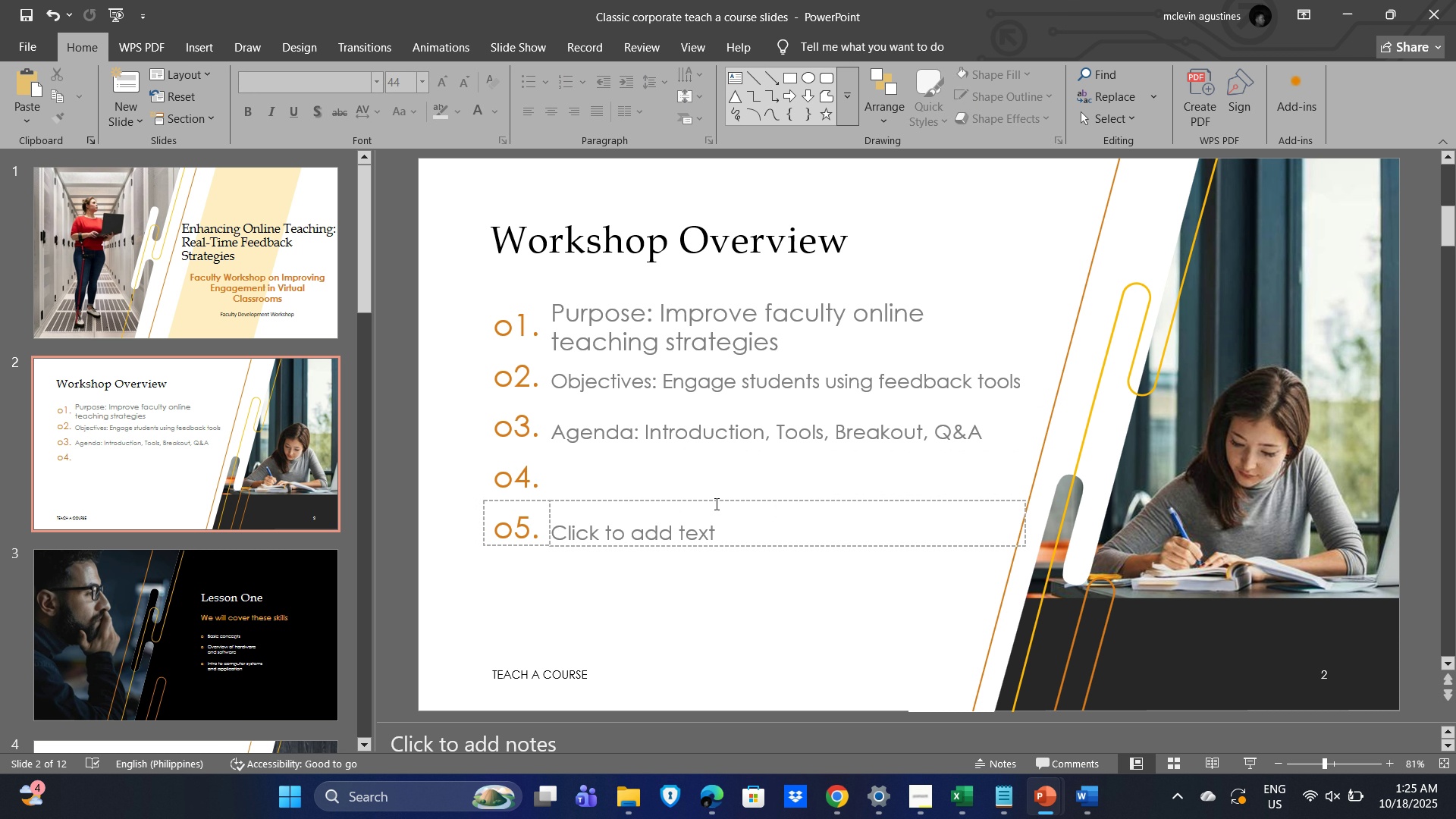 
key(Delete)
 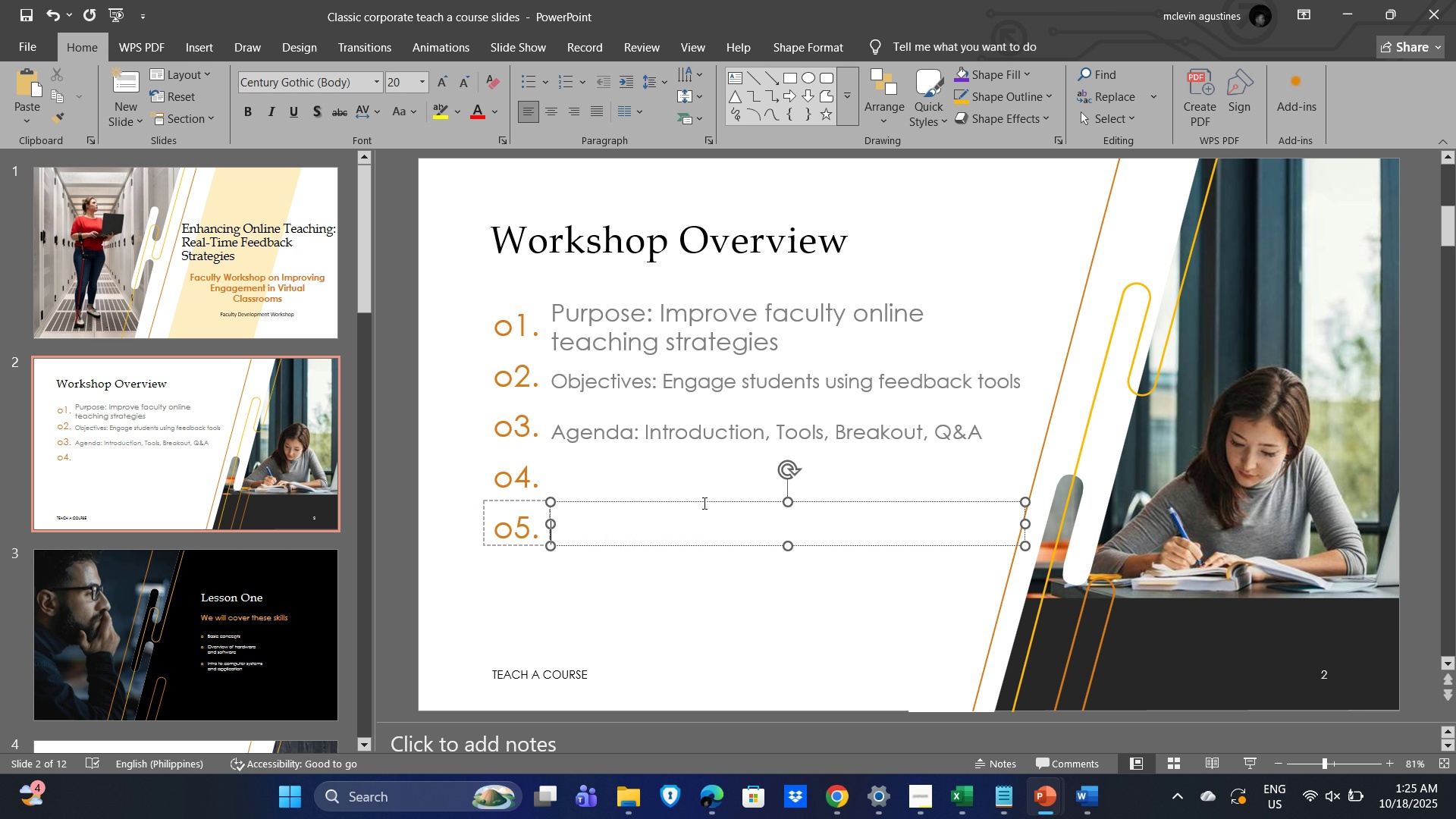 
left_click([703, 503])
 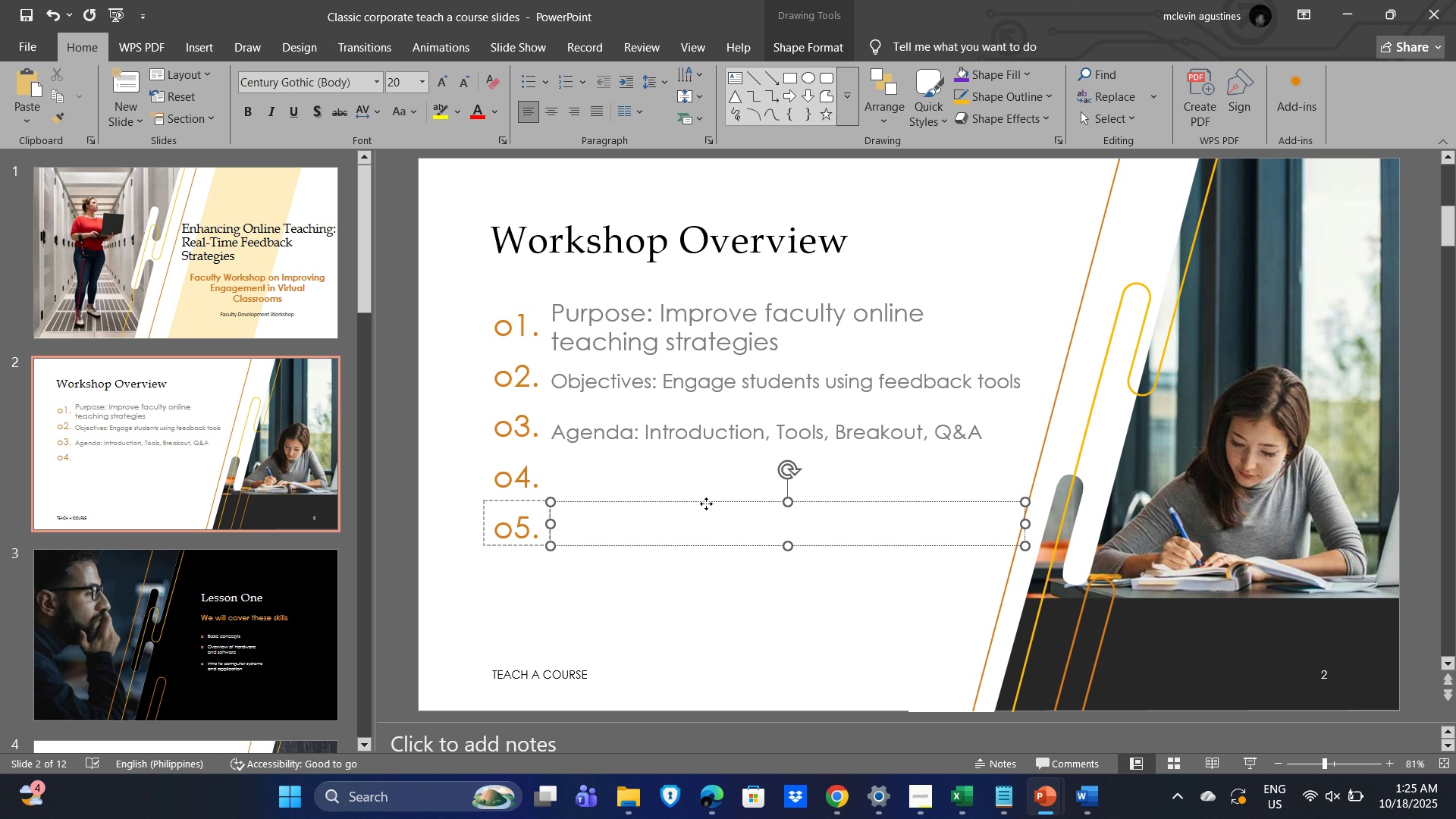 
left_click([706, 504])
 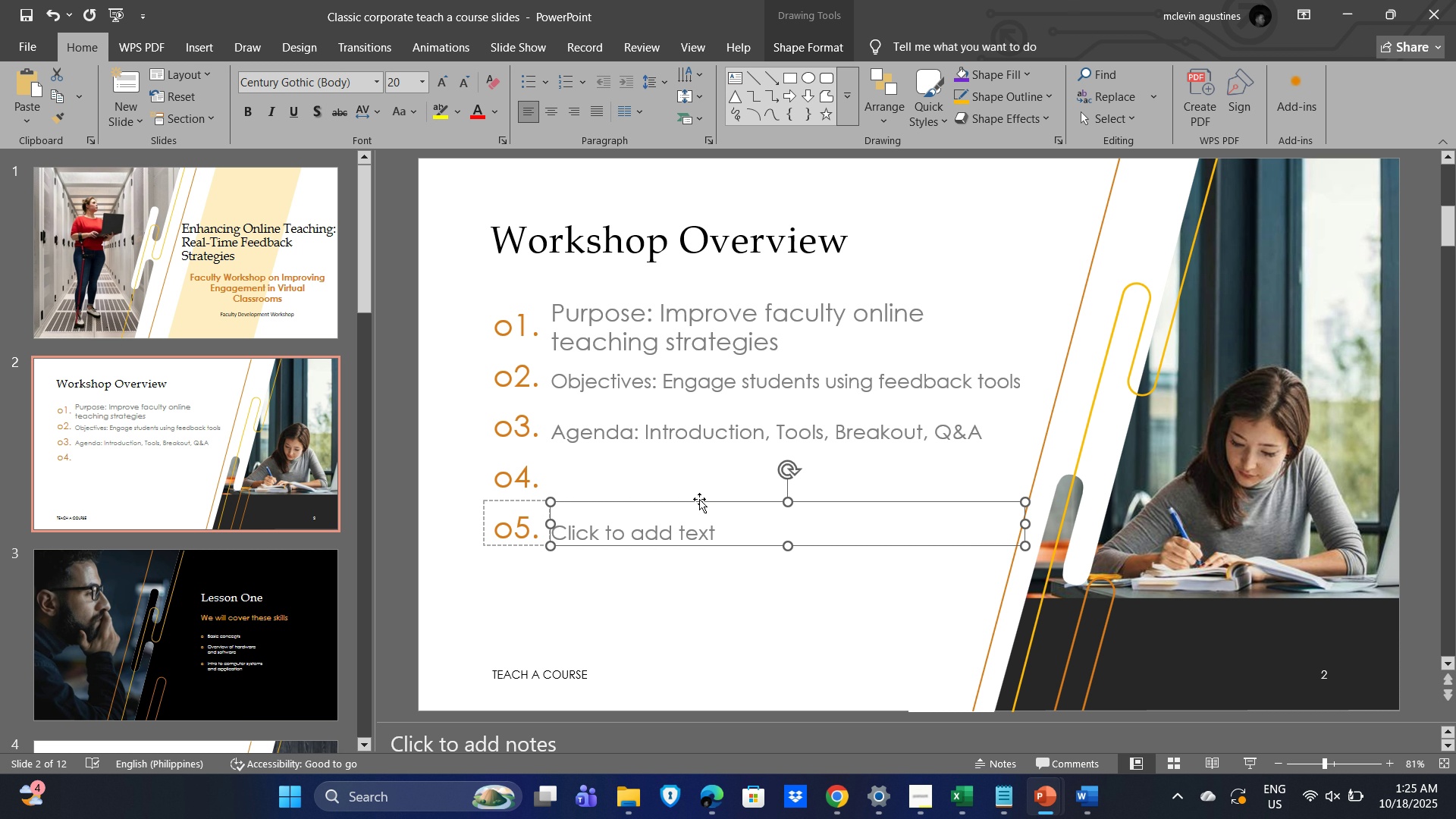 
key(Delete)
 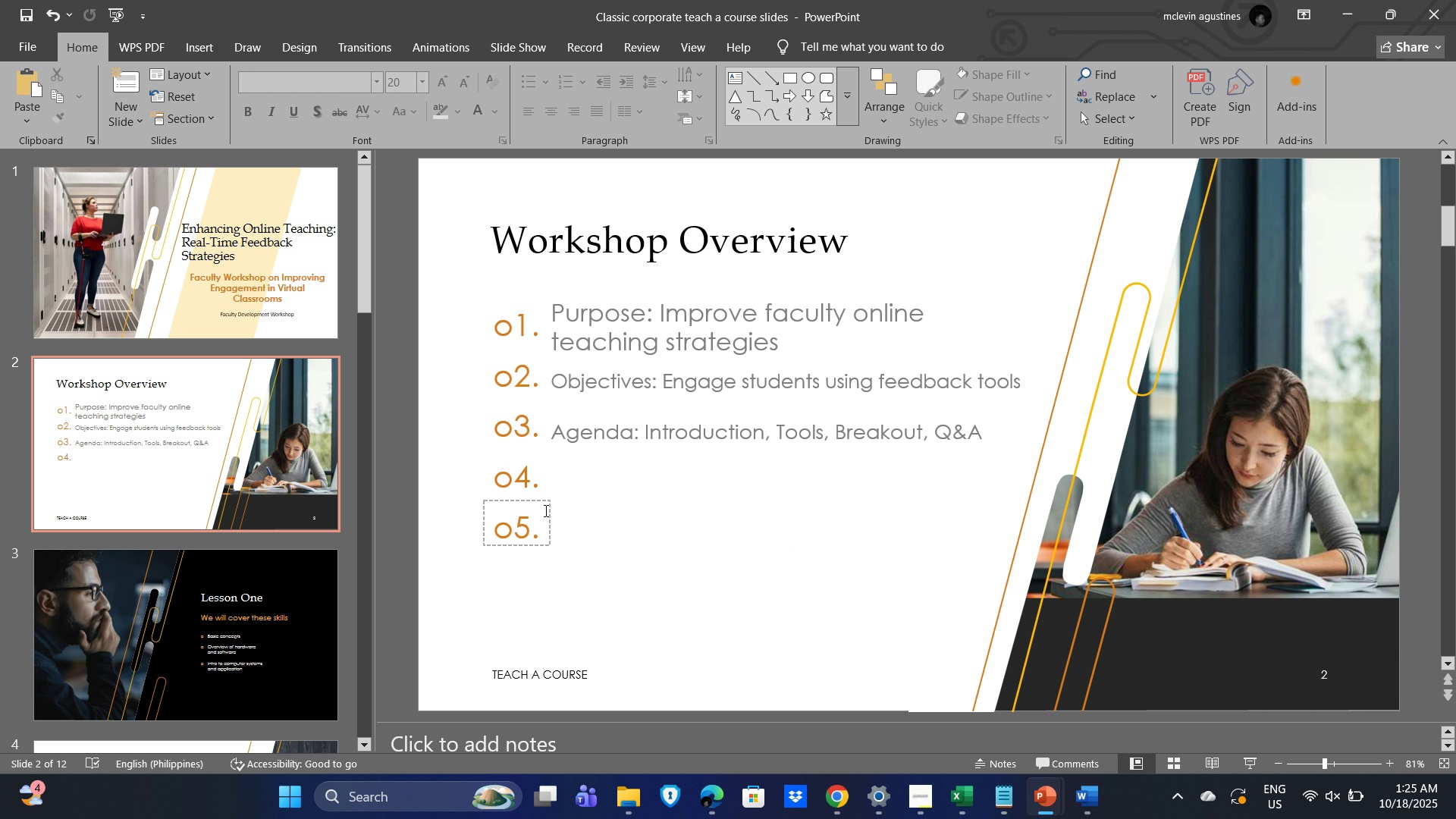 
left_click([544, 510])